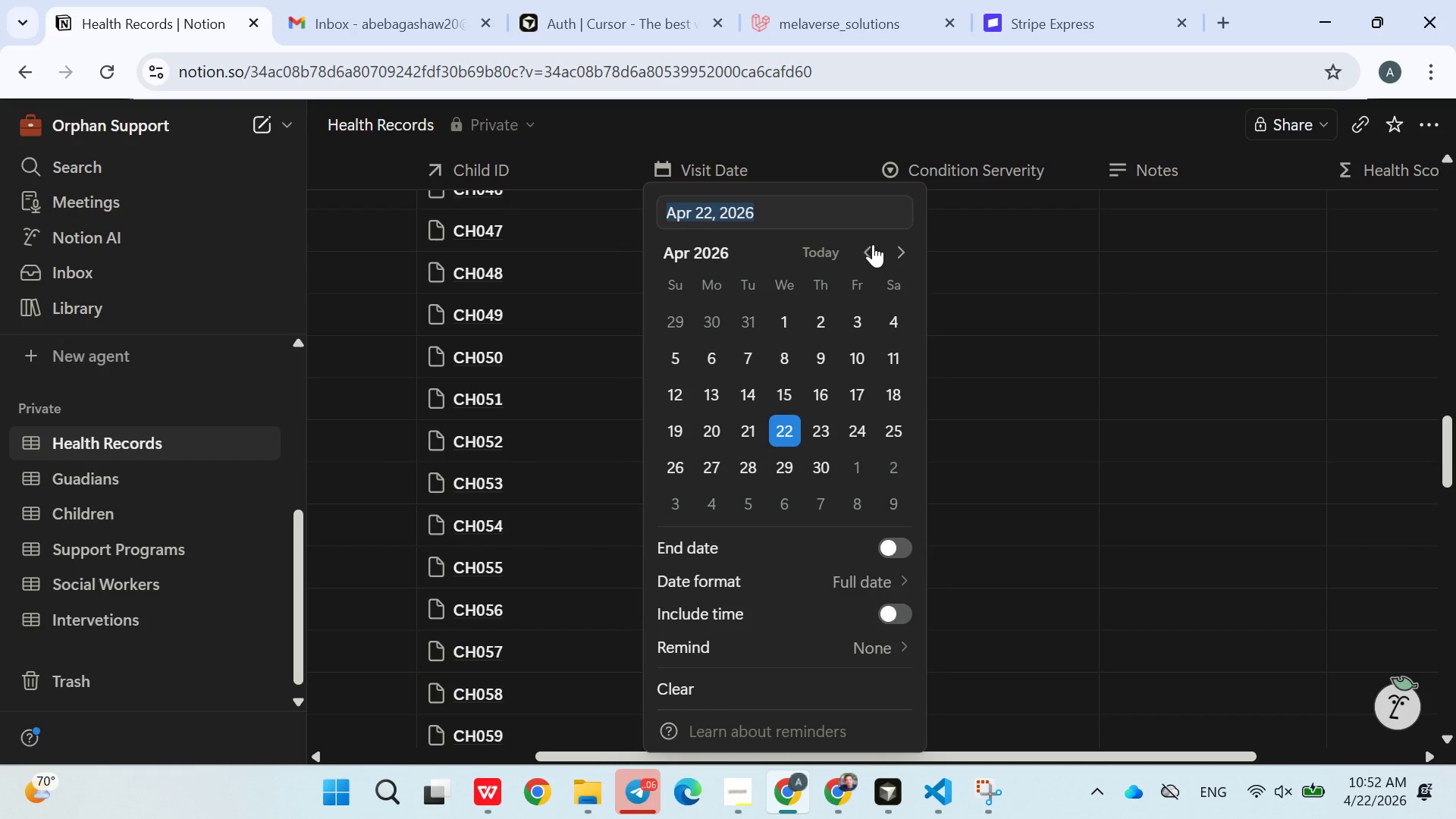 
double_click([873, 244])
 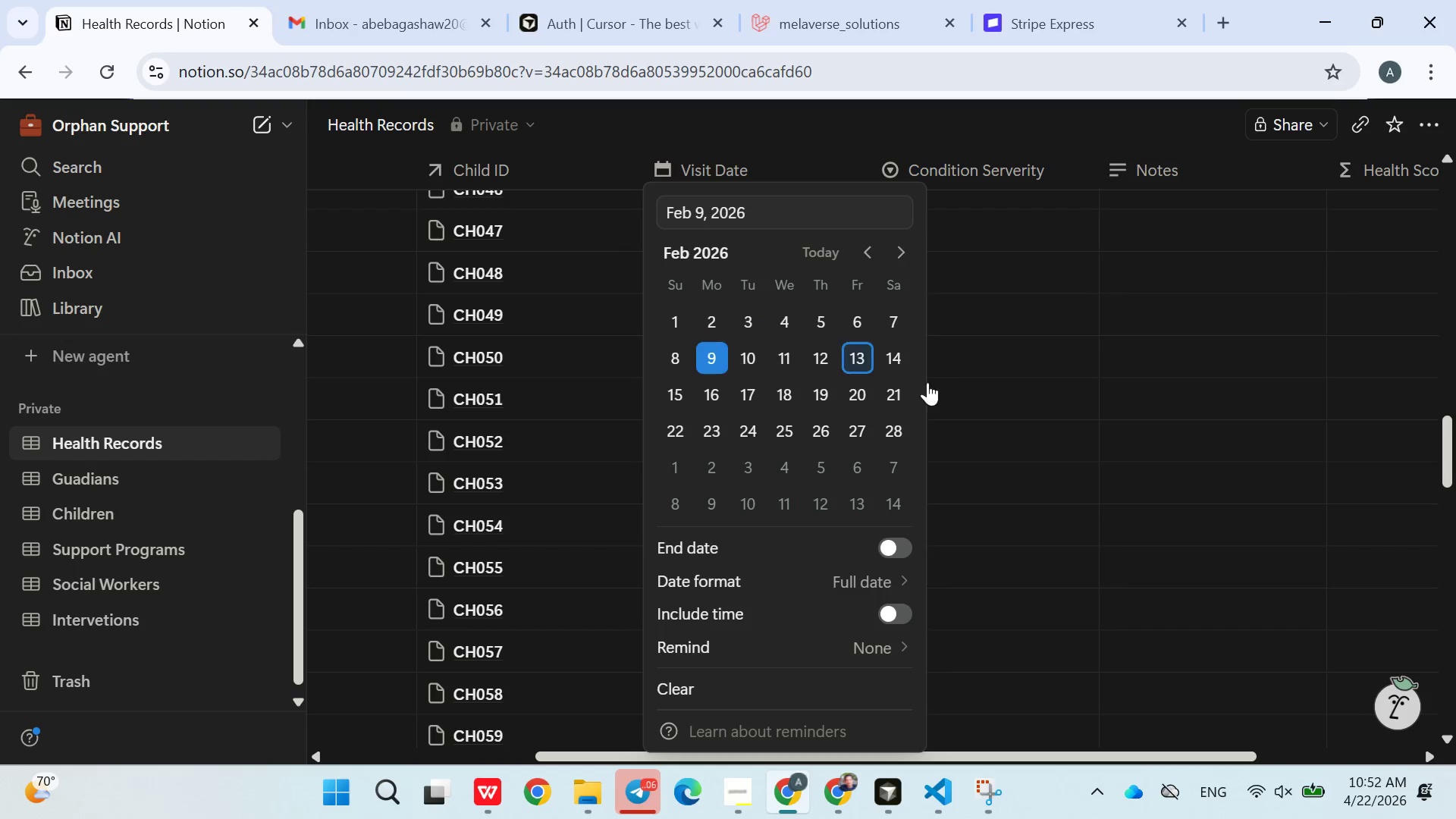 
double_click([1120, 426])
 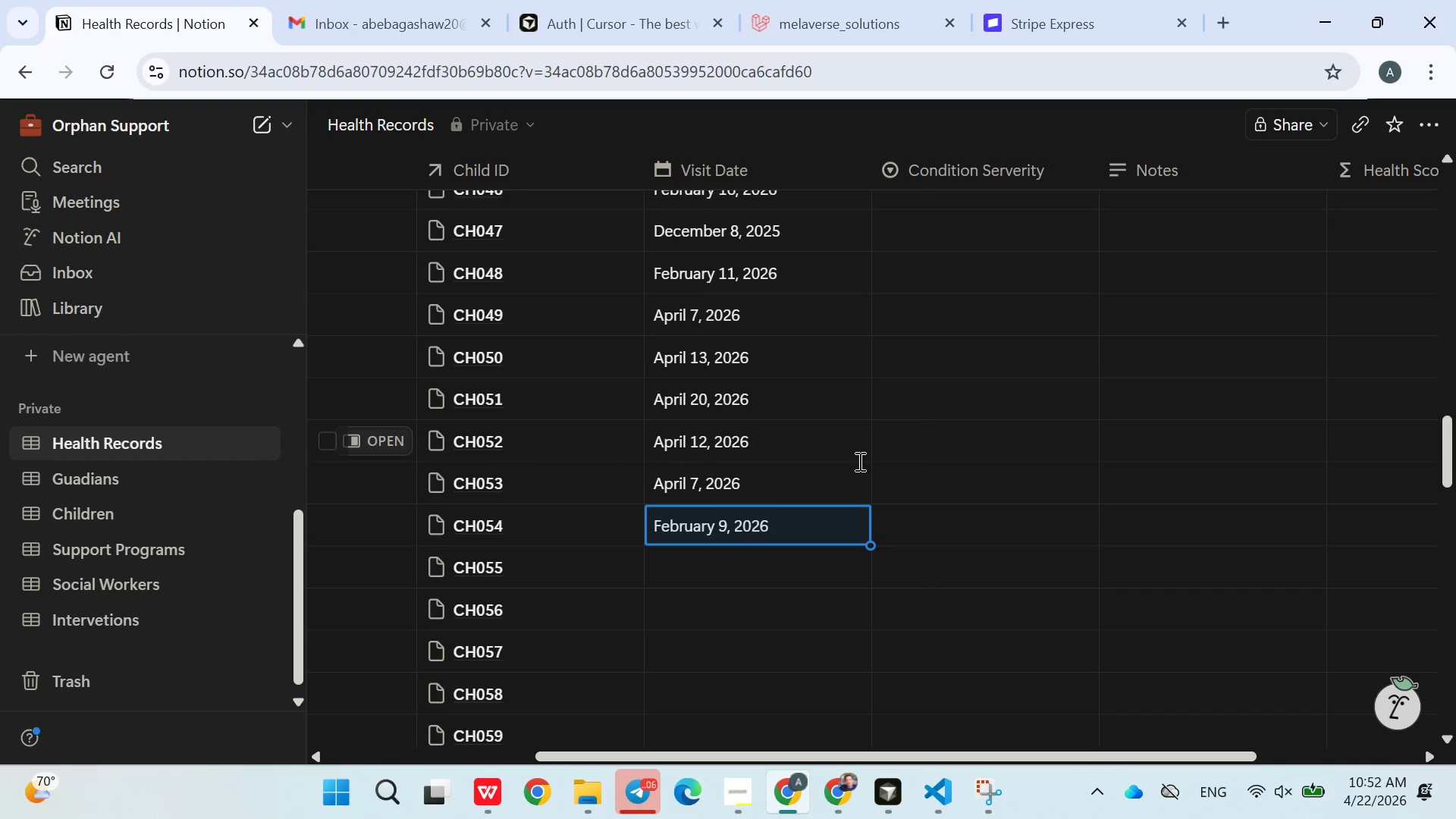 
scroll: coordinate [858, 461], scroll_direction: down, amount: 3.0
 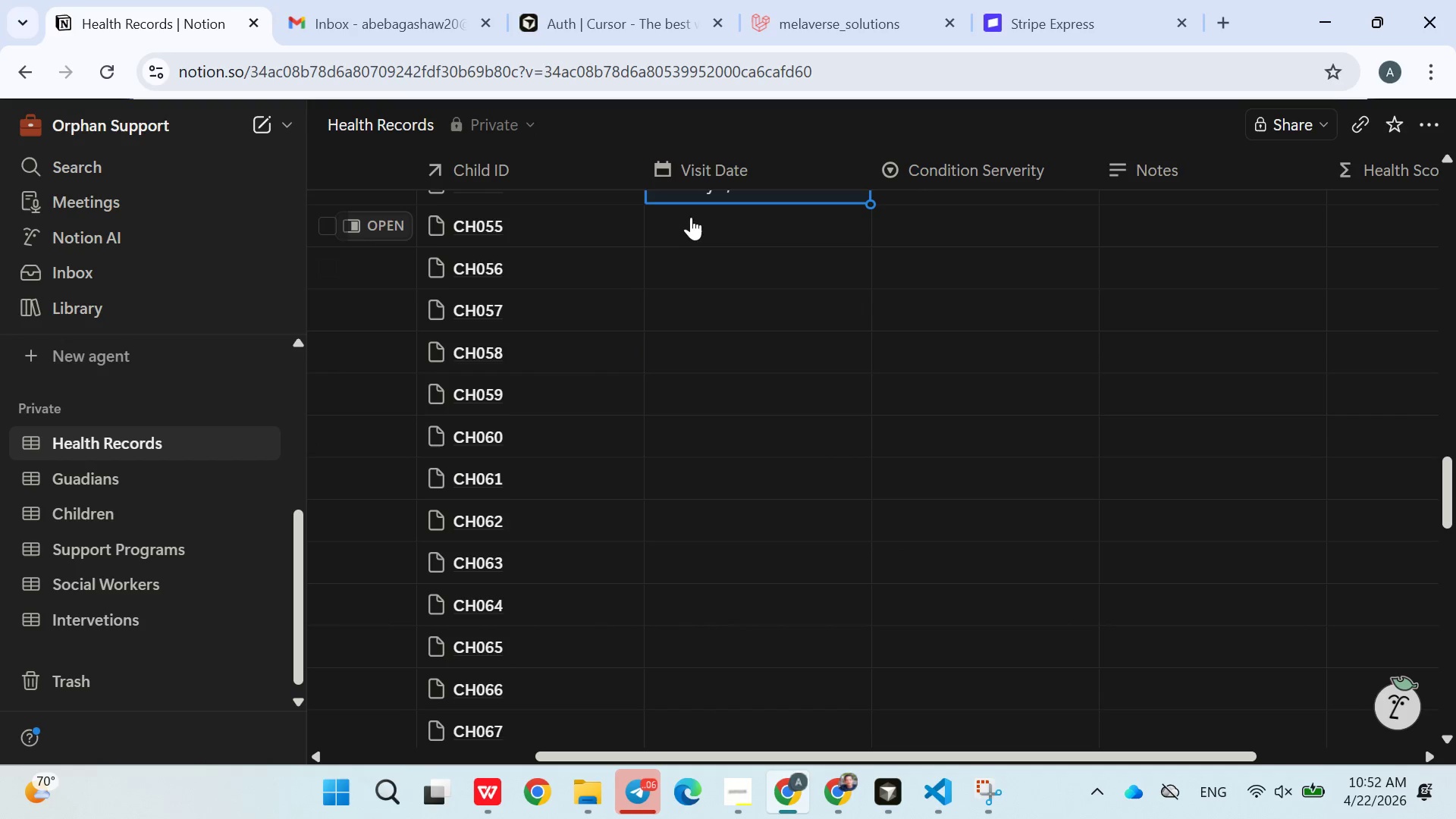 
left_click_drag(start_coordinate=[695, 228], to_coordinate=[695, 221])
 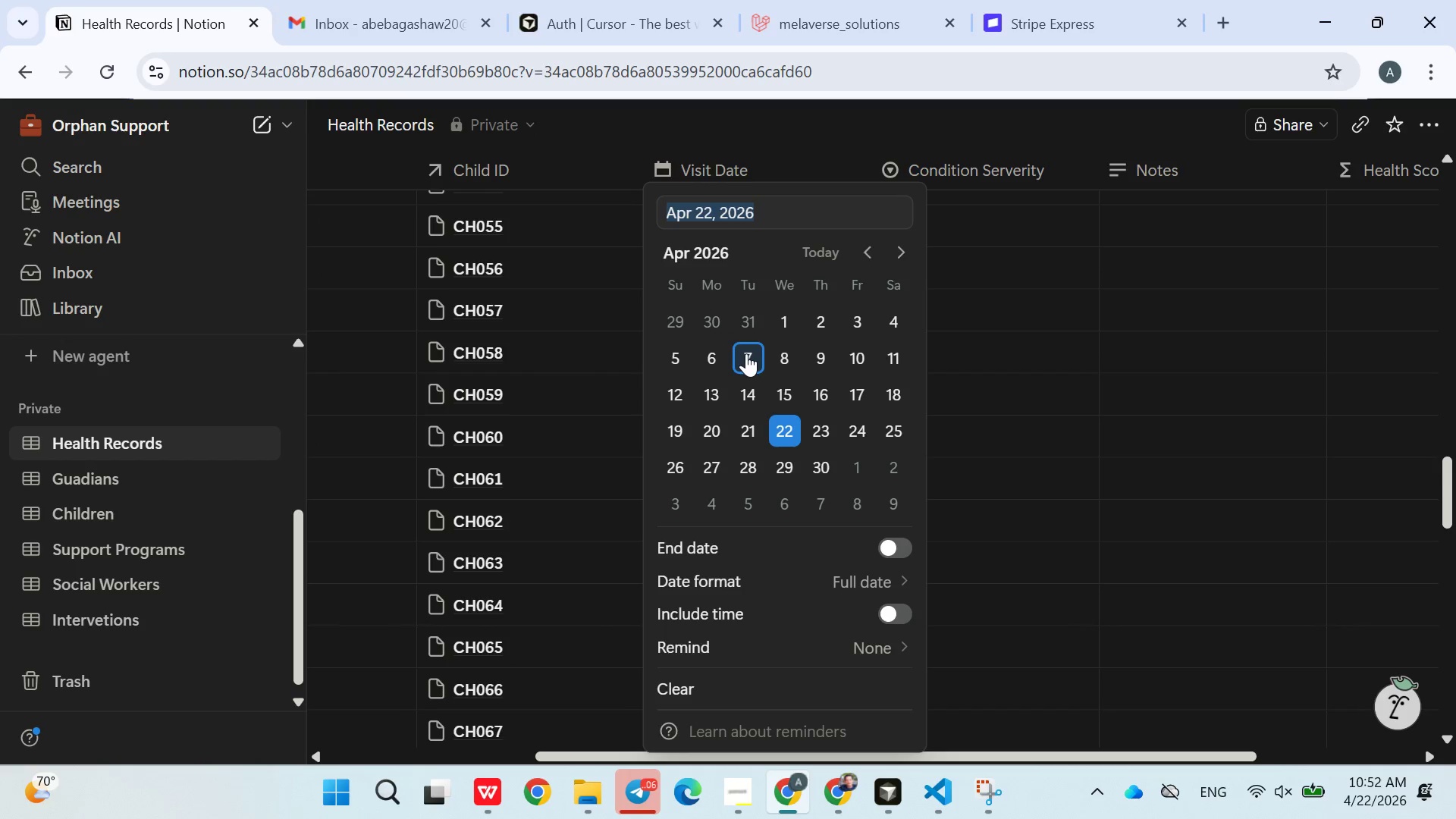 
double_click([1037, 377])
 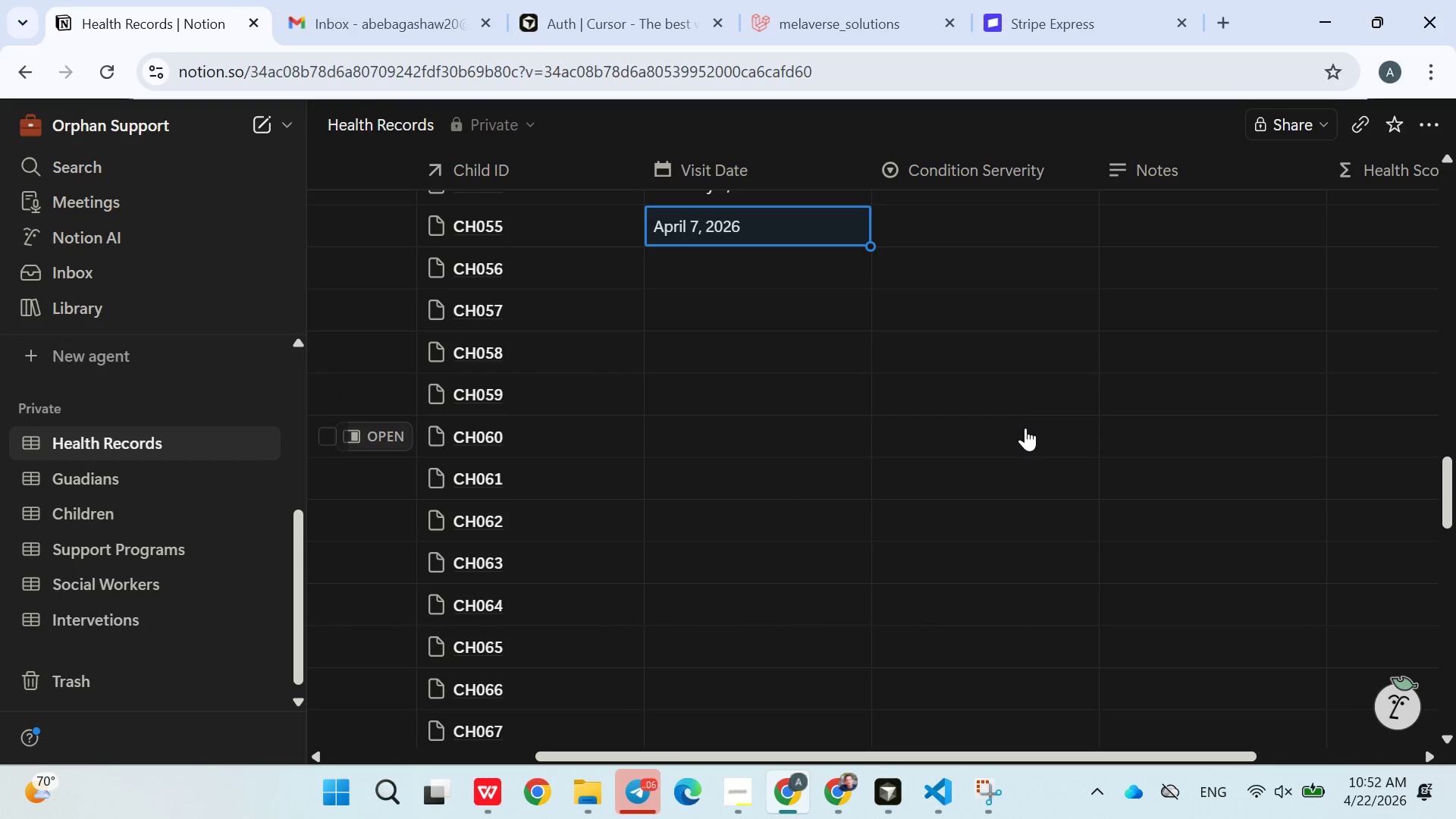 
scroll: coordinate [1027, 429], scroll_direction: up, amount: 1.0
 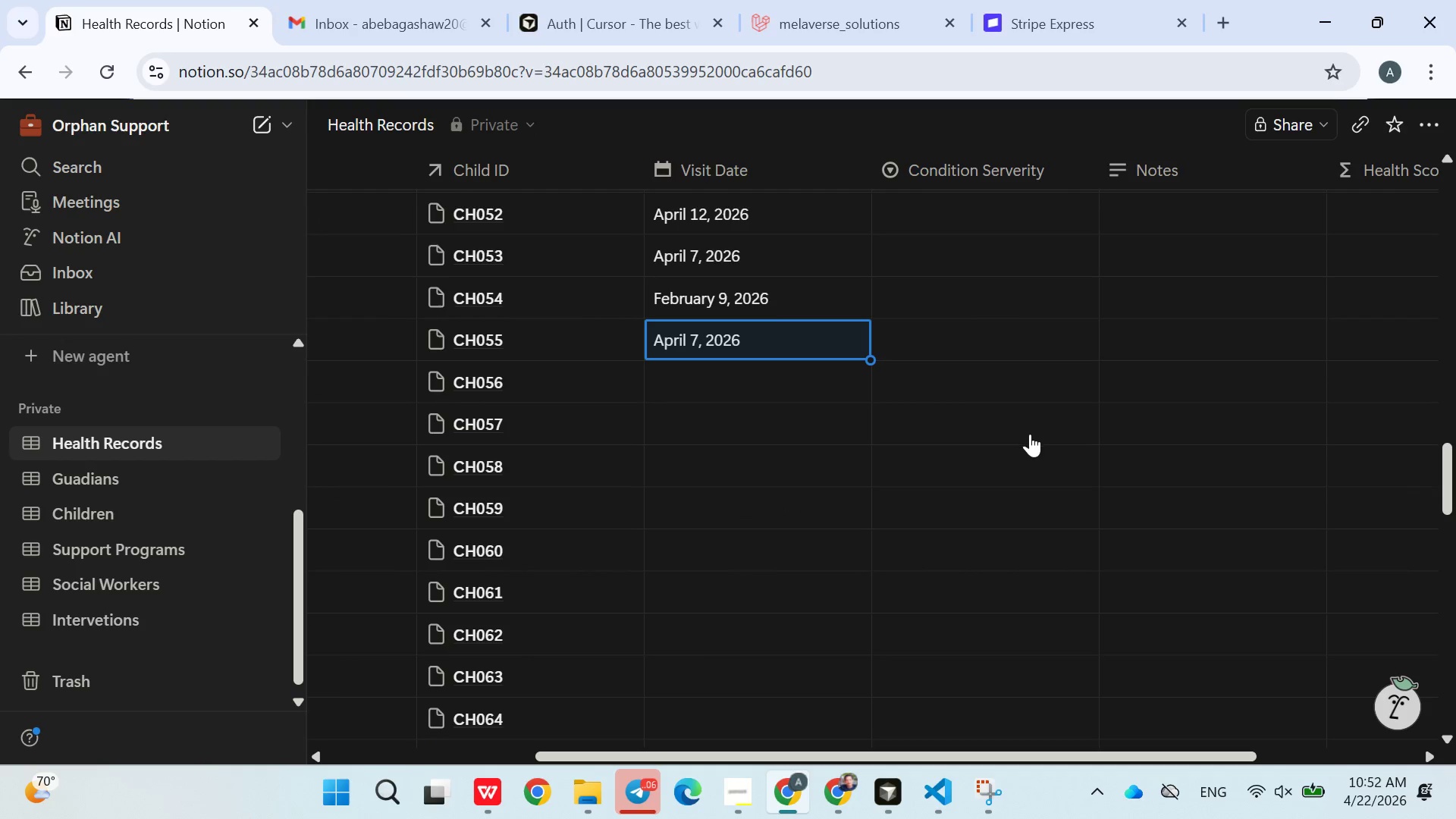 
scroll: coordinate [1030, 434], scroll_direction: down, amount: 1.0
 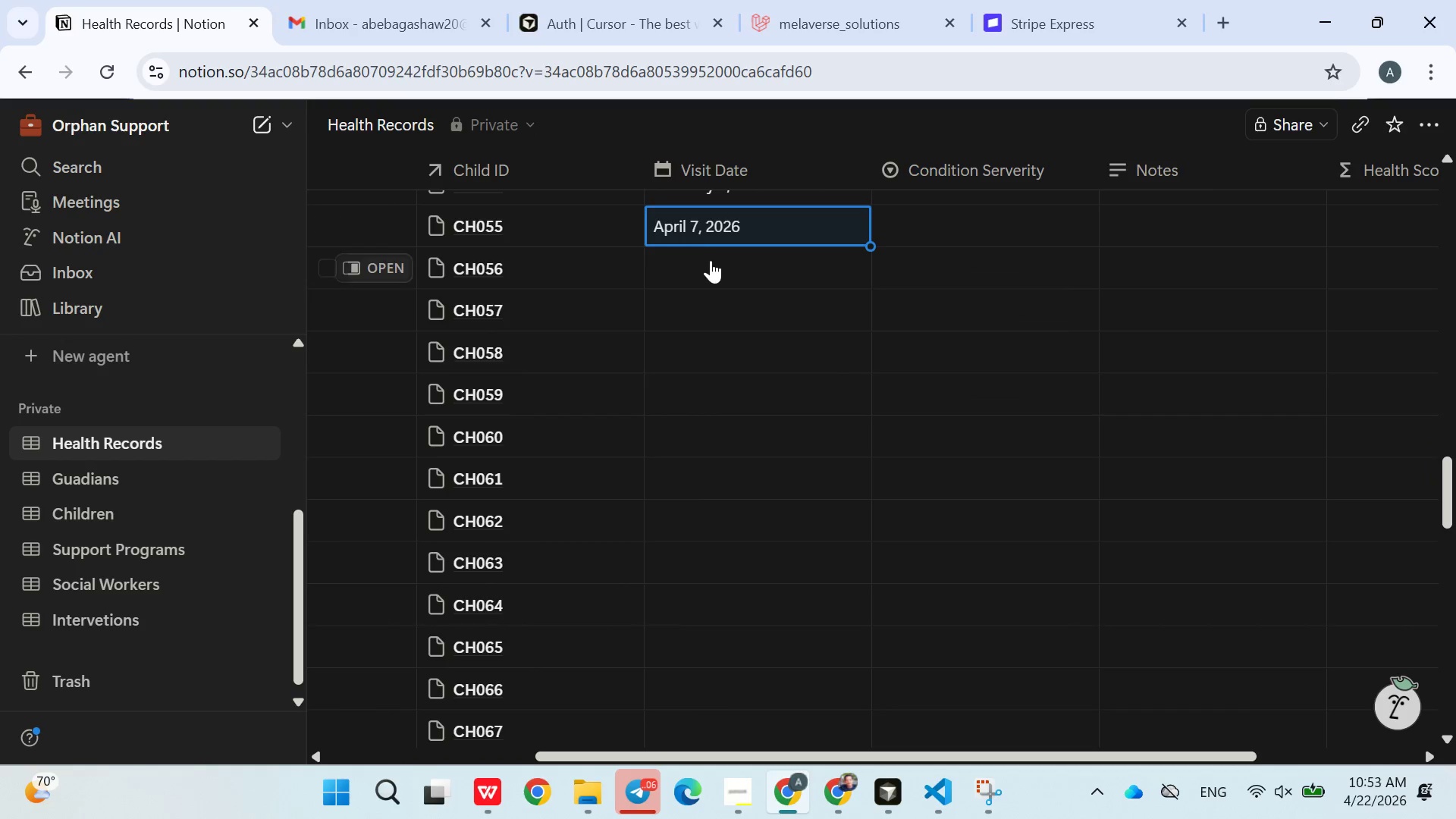 
left_click([711, 260])
 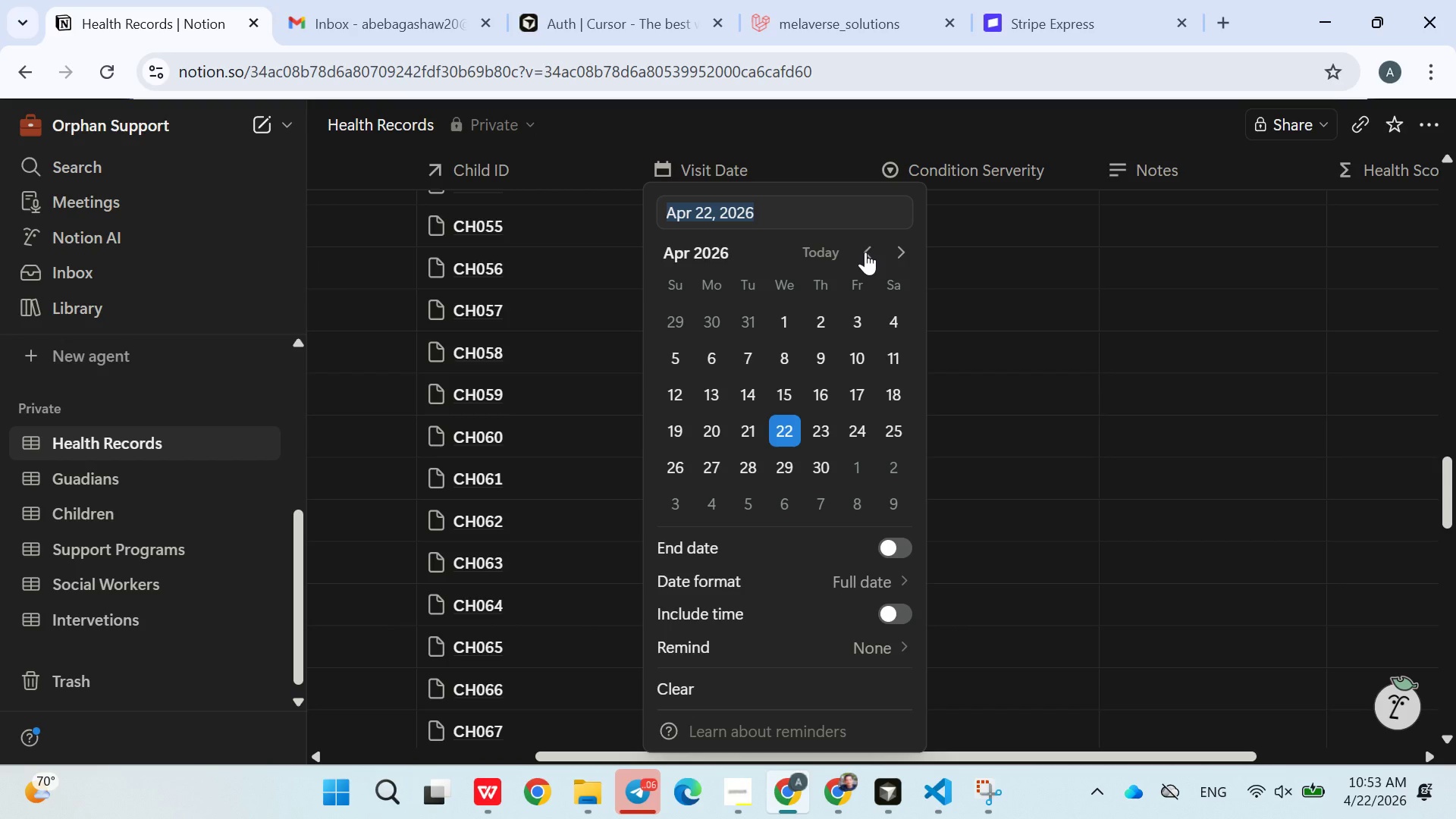 
double_click([865, 252])
 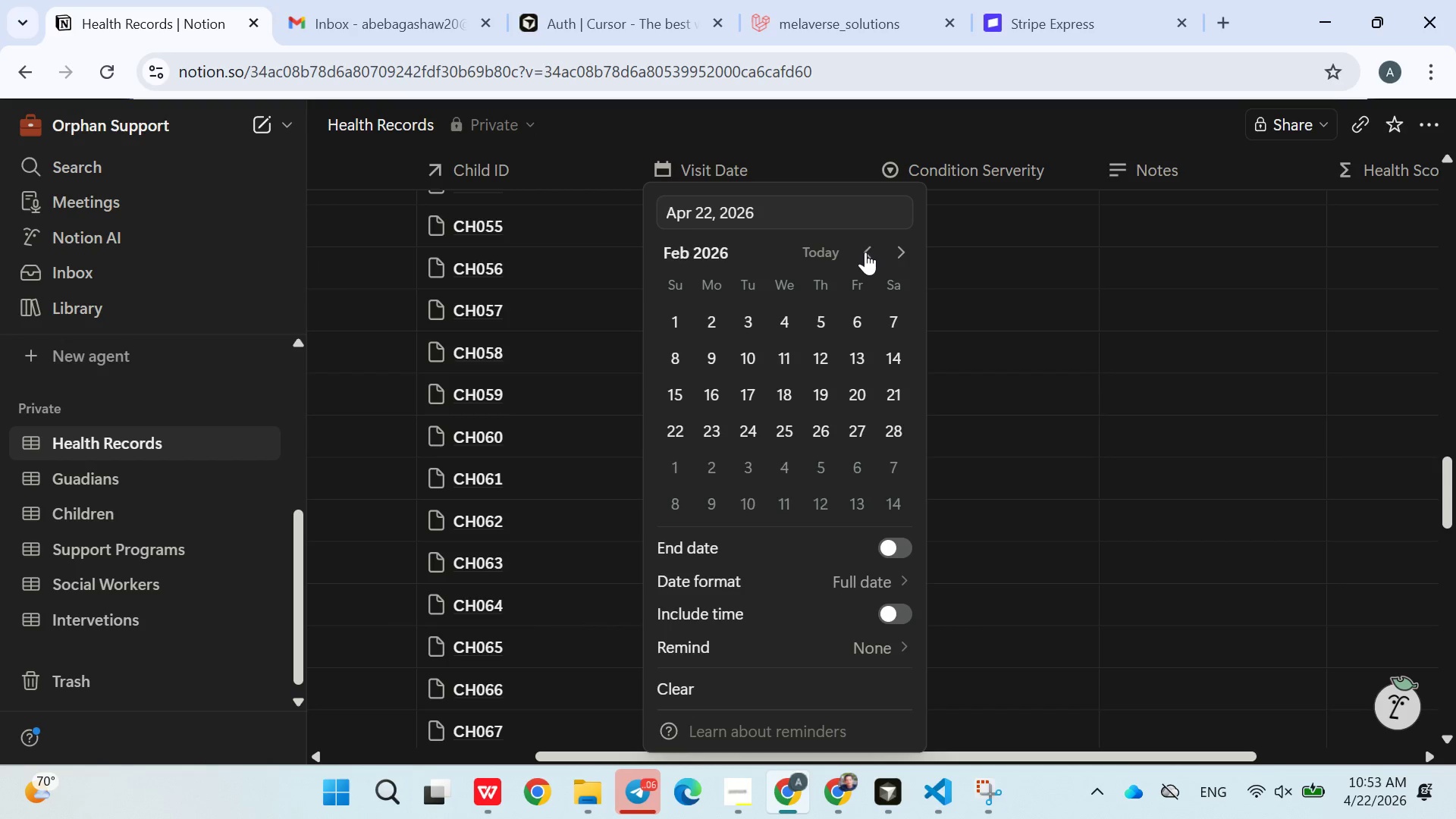 
triple_click([865, 252])
 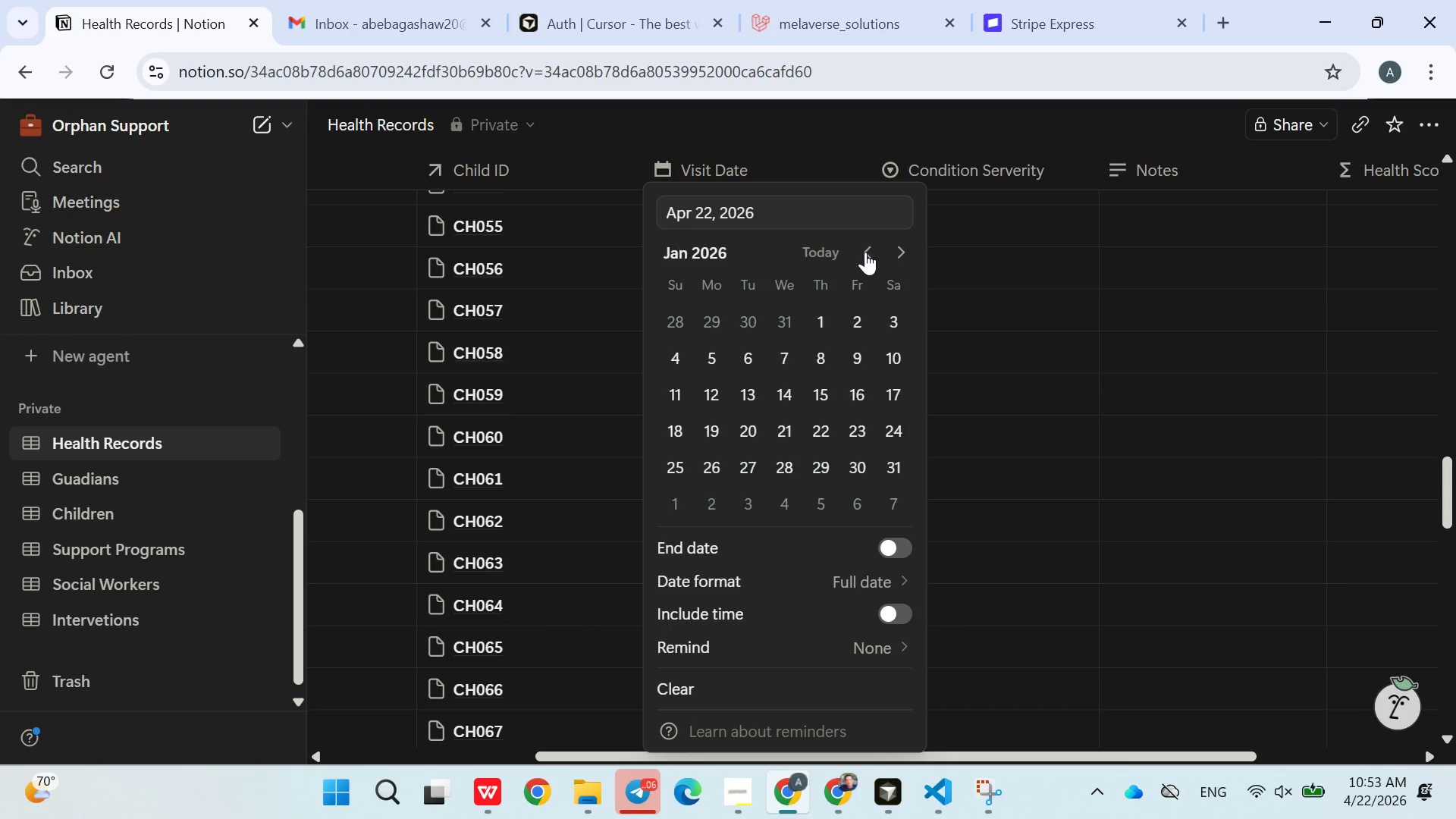 
triple_click([865, 252])
 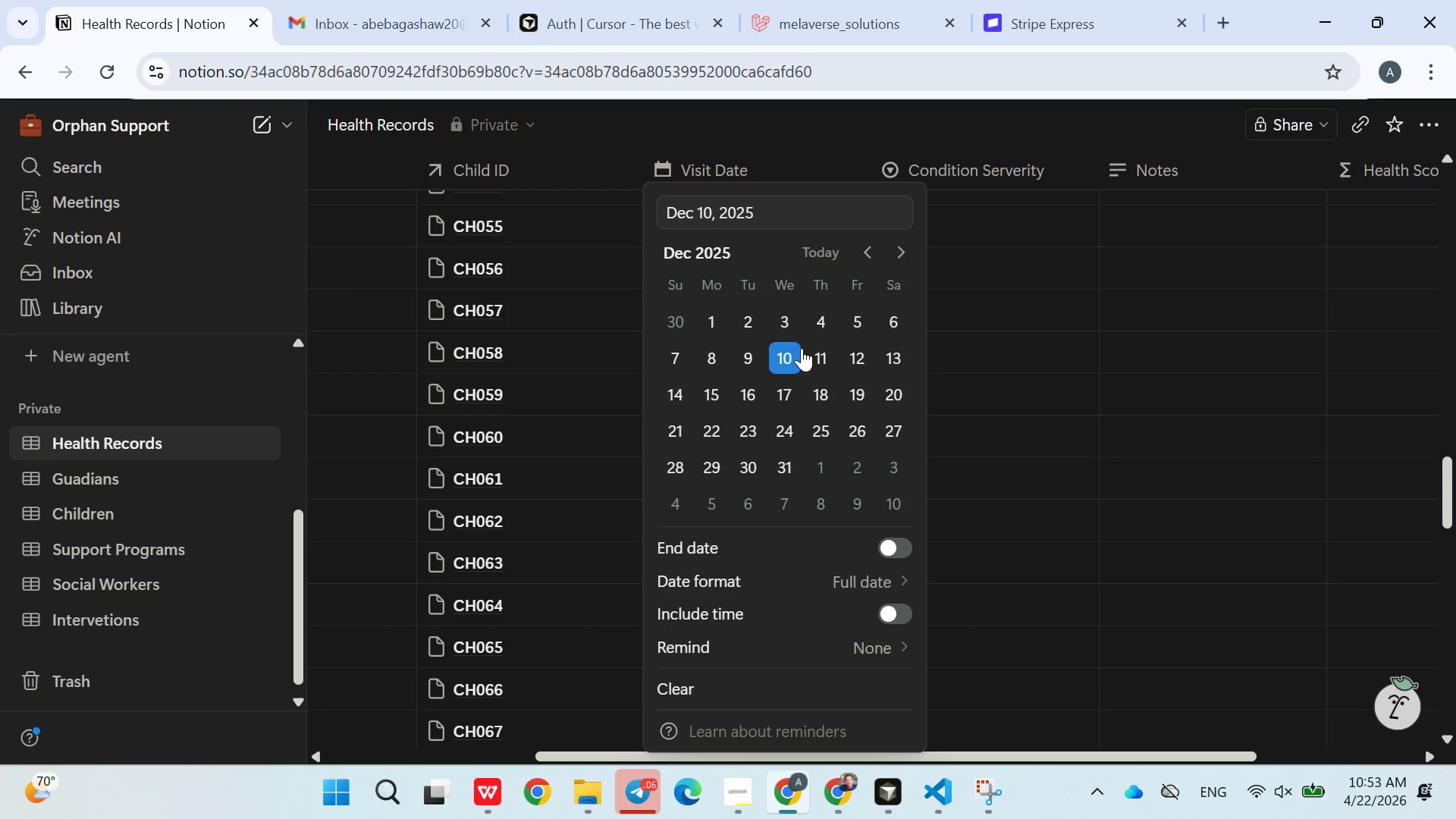 
double_click([1038, 363])
 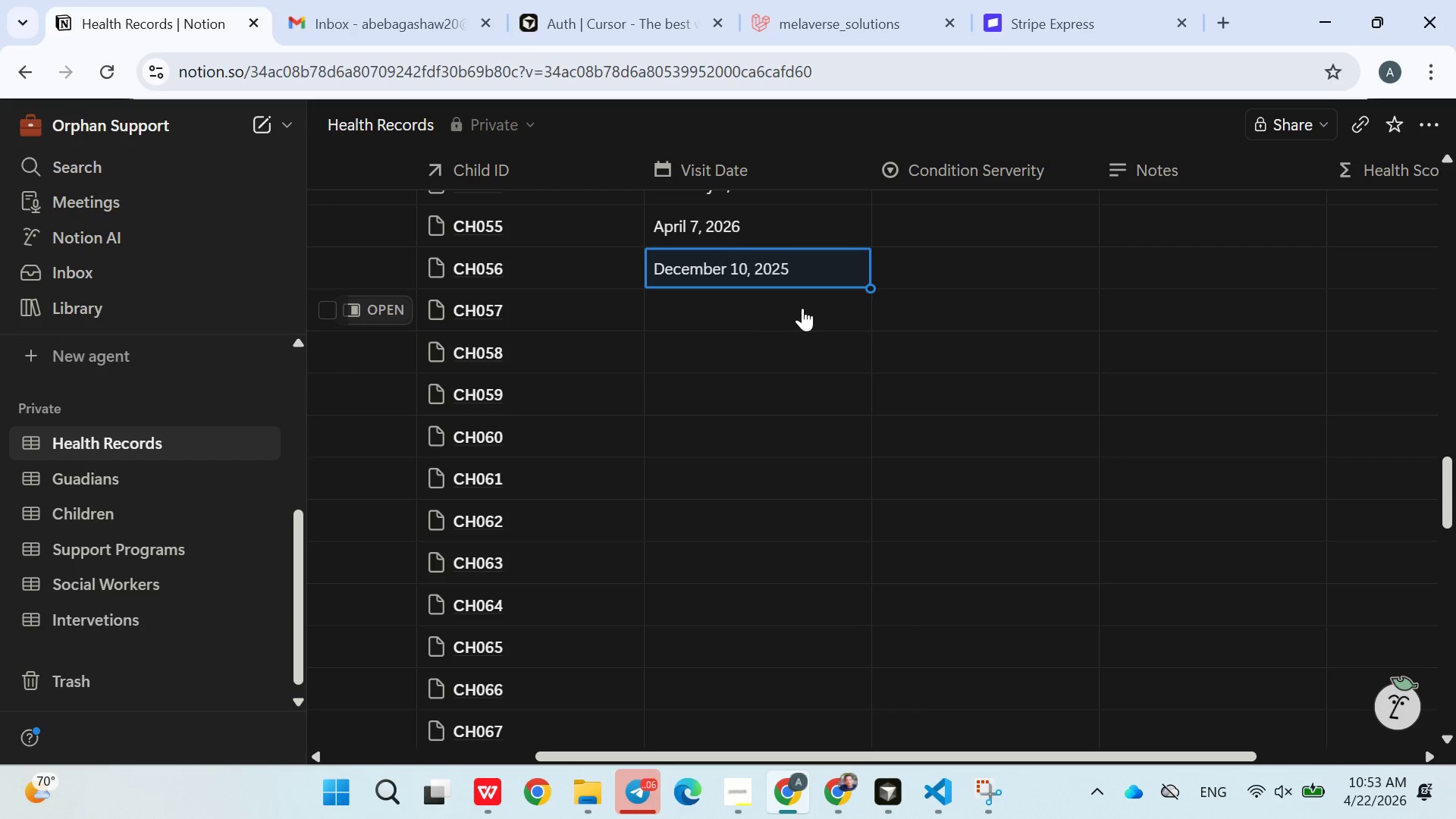 
left_click([803, 310])
 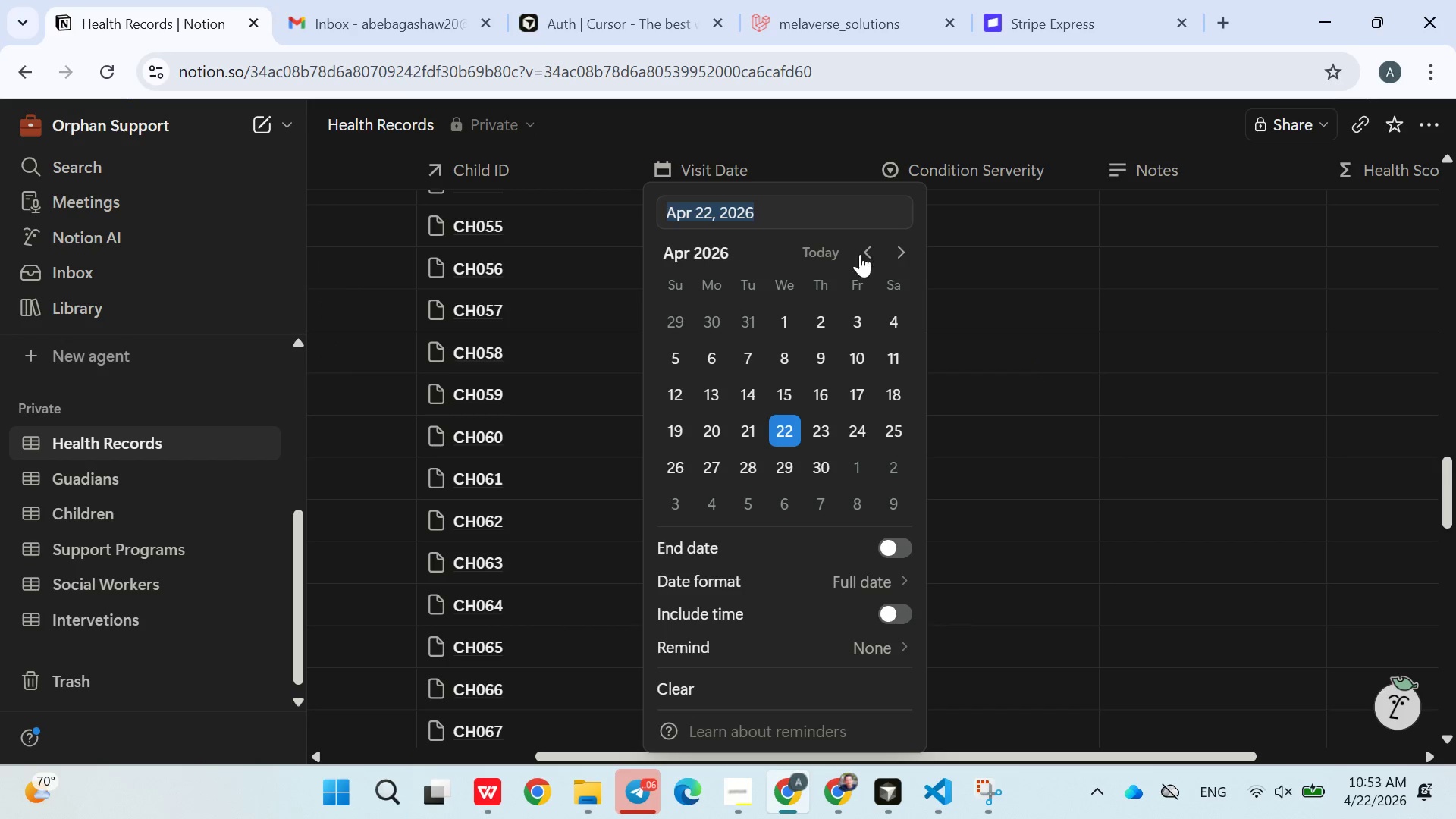 
double_click([860, 253])
 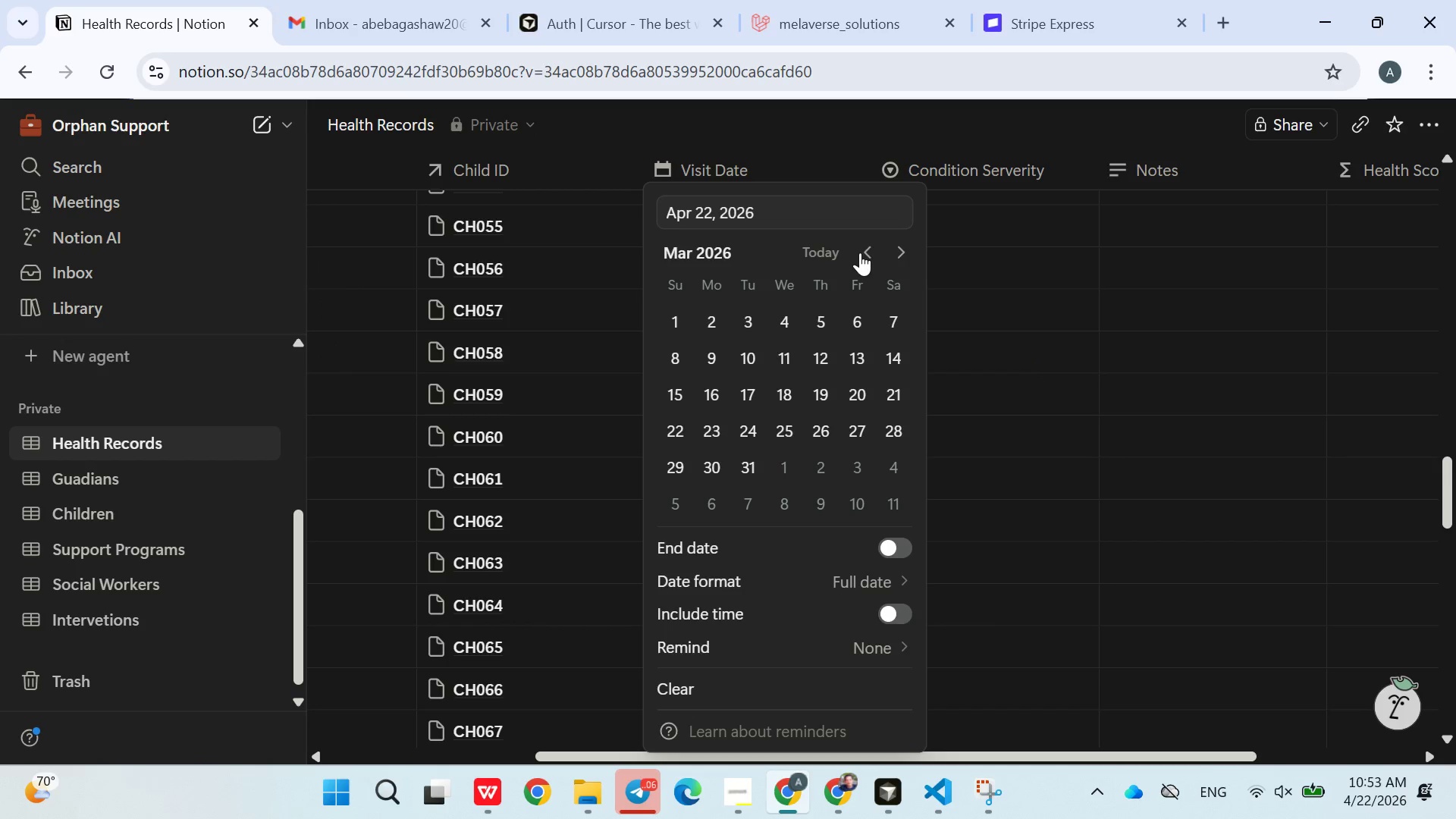 
triple_click([860, 253])
 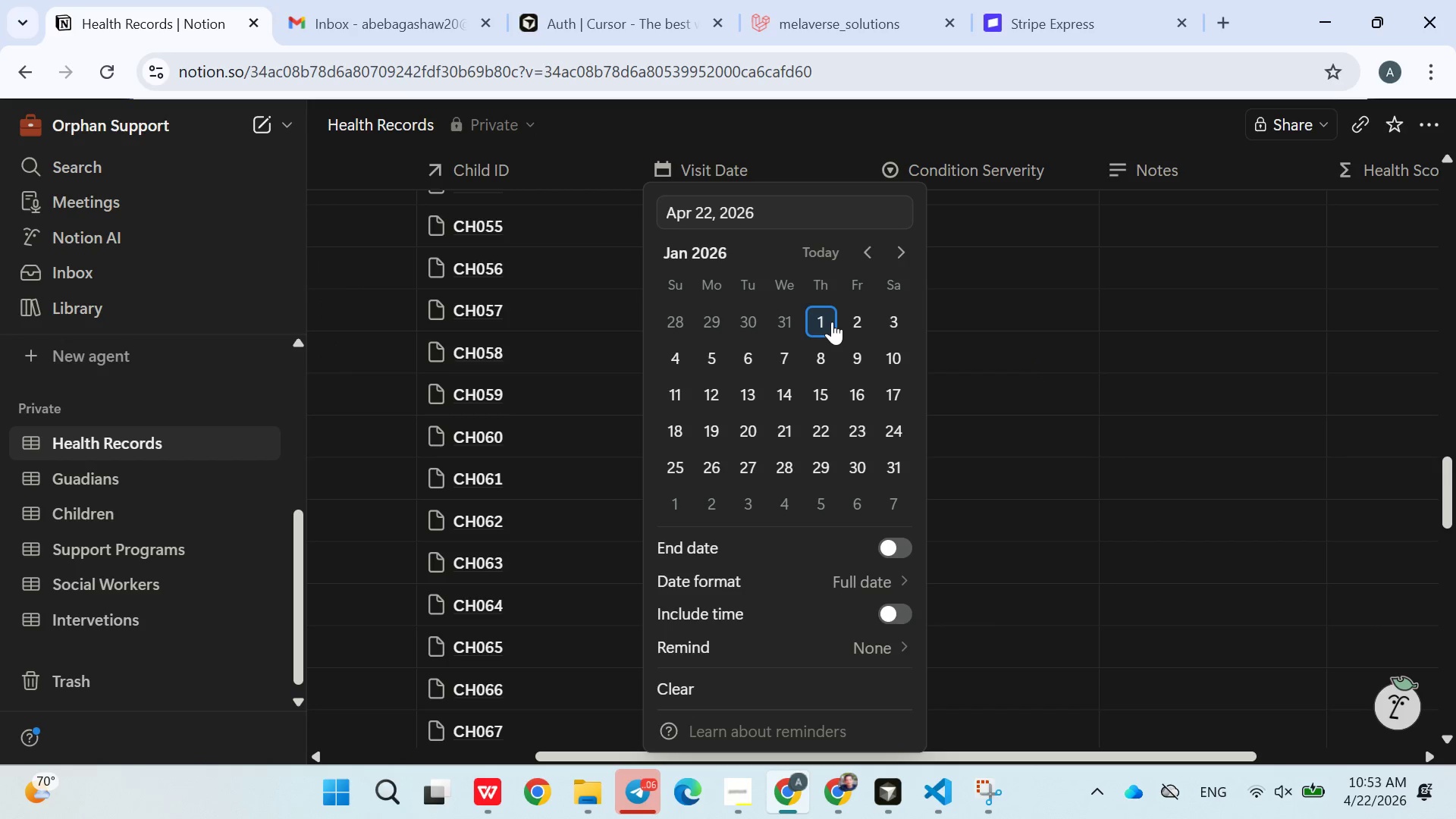 
left_click([832, 322])
 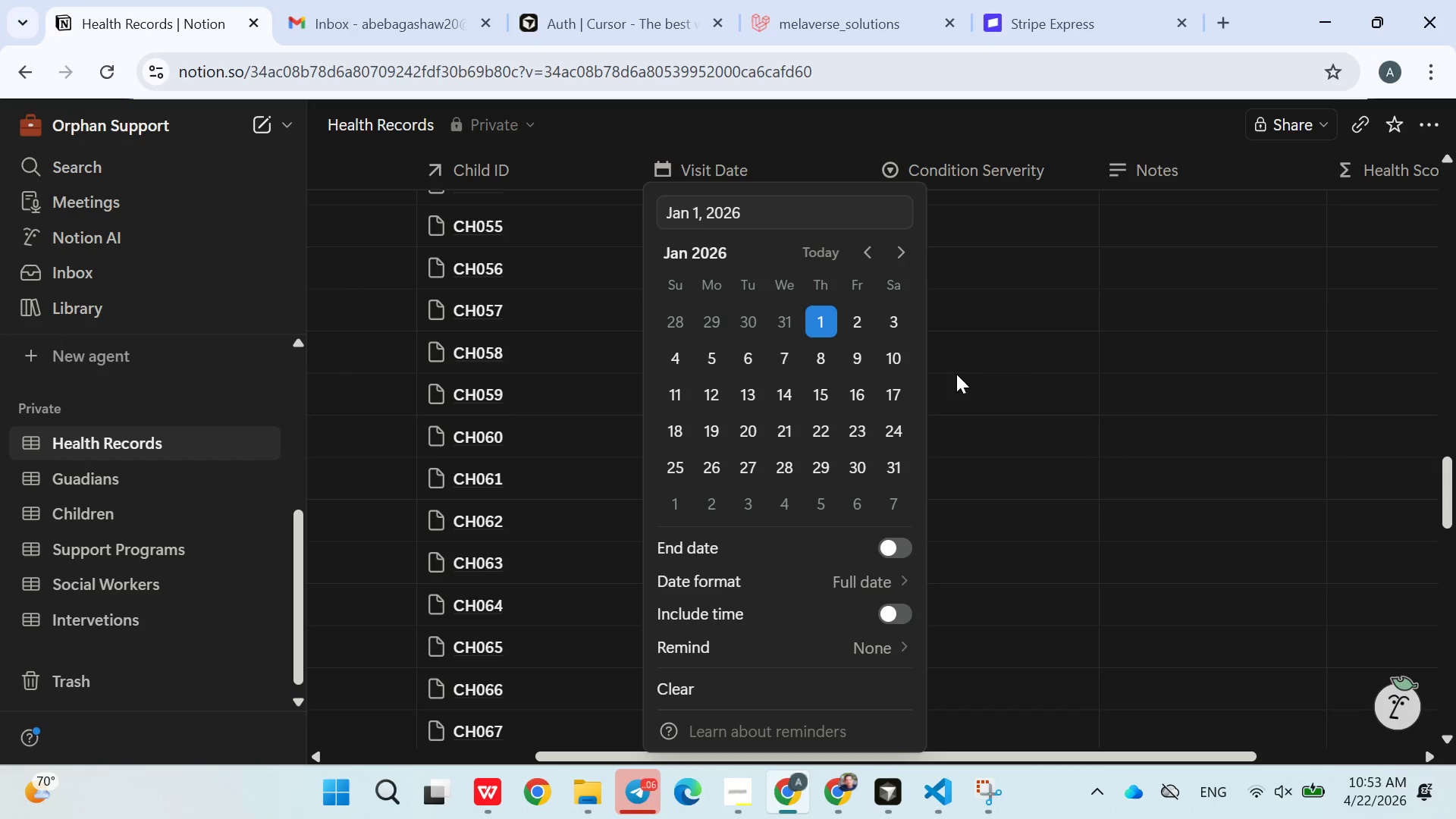 
left_click([996, 392])
 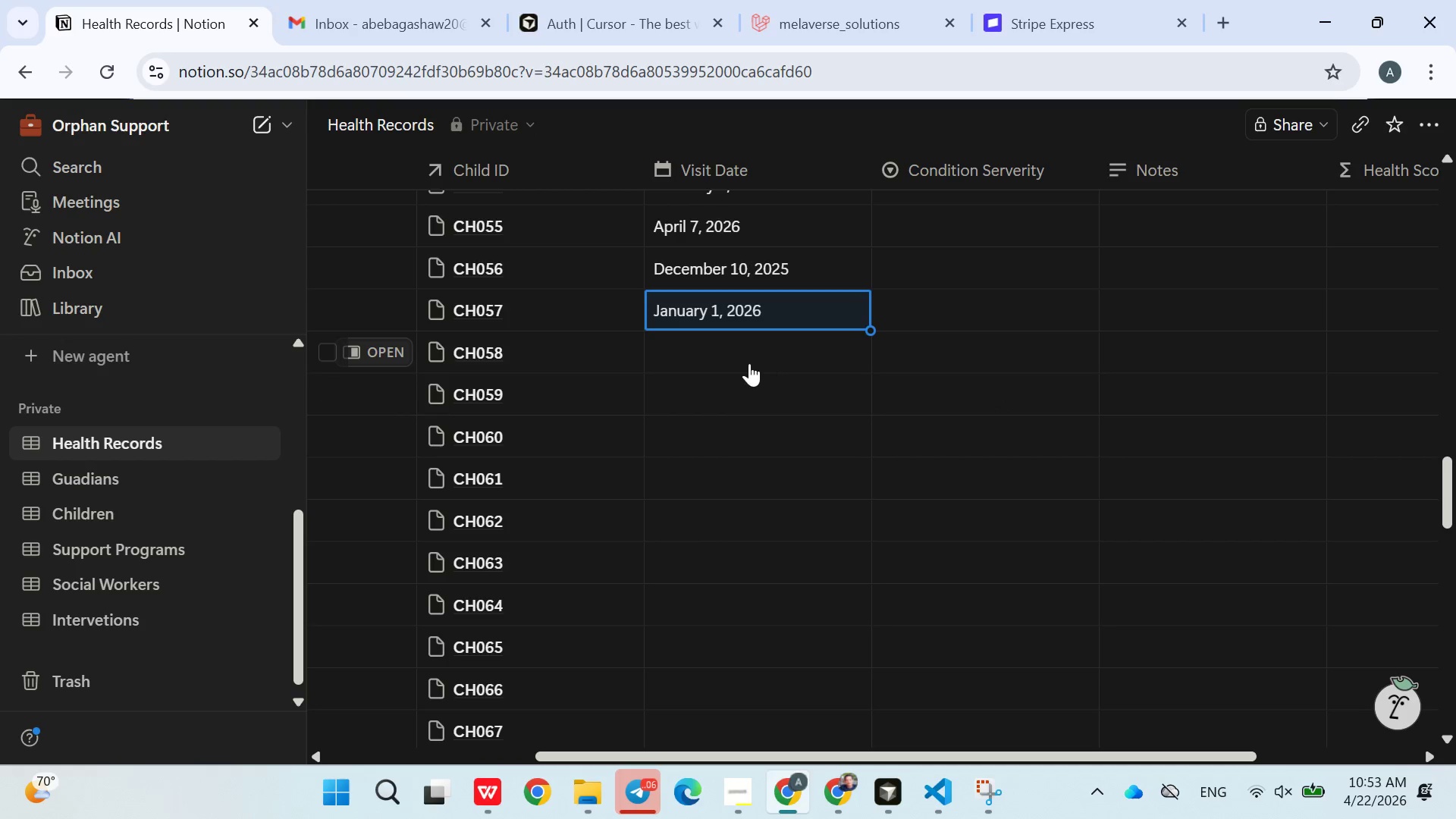 
left_click([748, 363])
 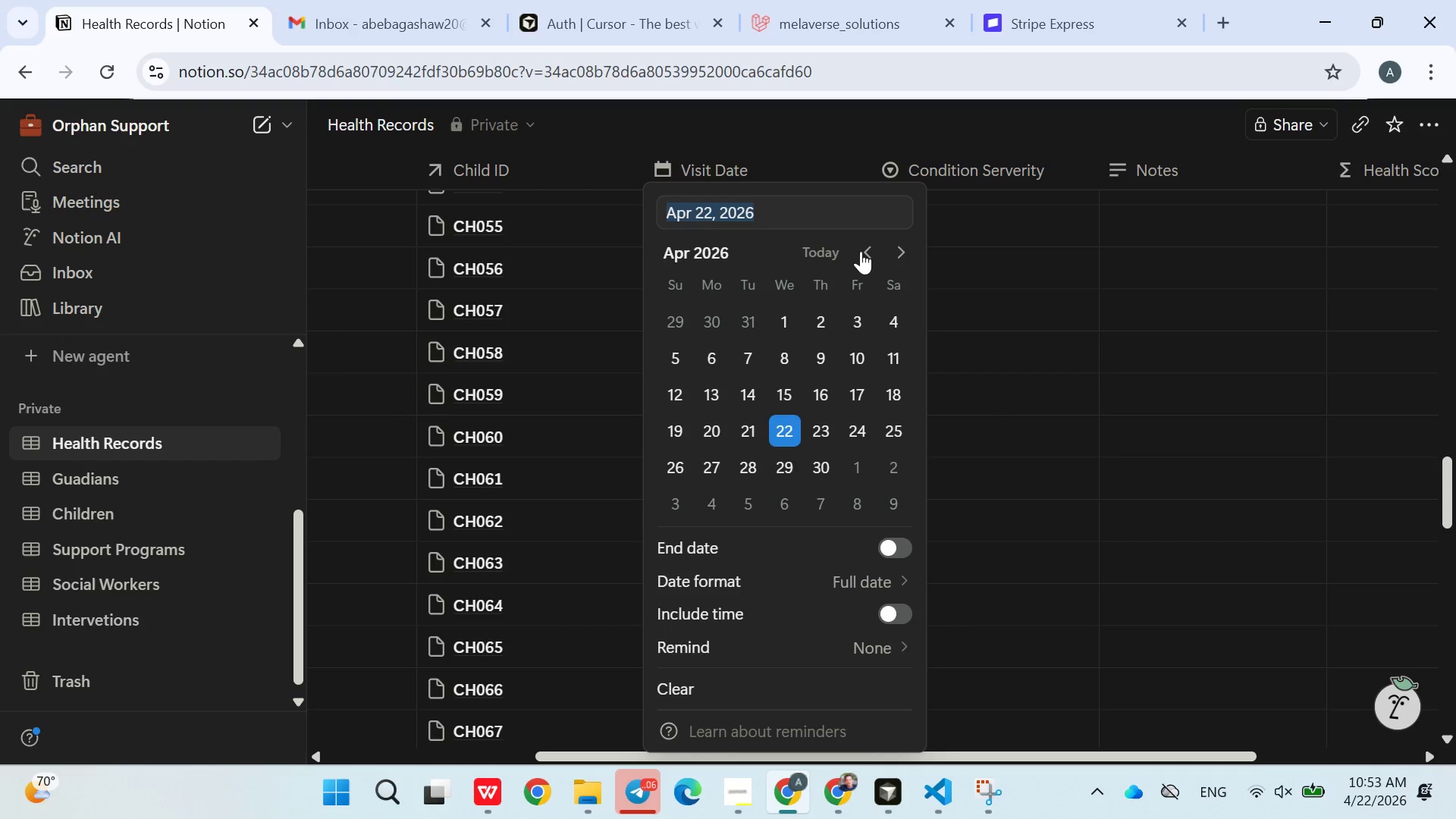 
double_click([861, 251])
 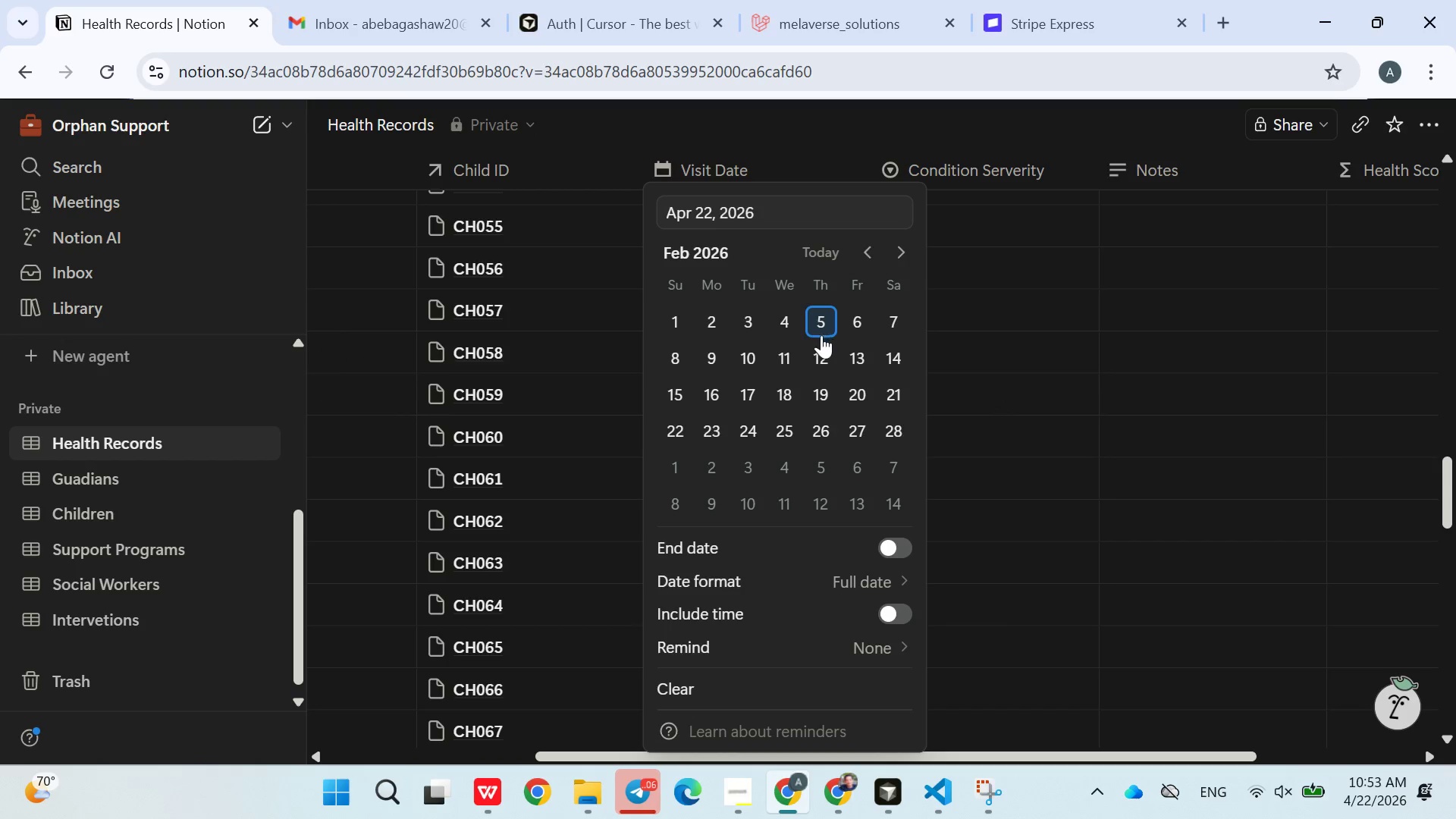 
left_click([821, 336])
 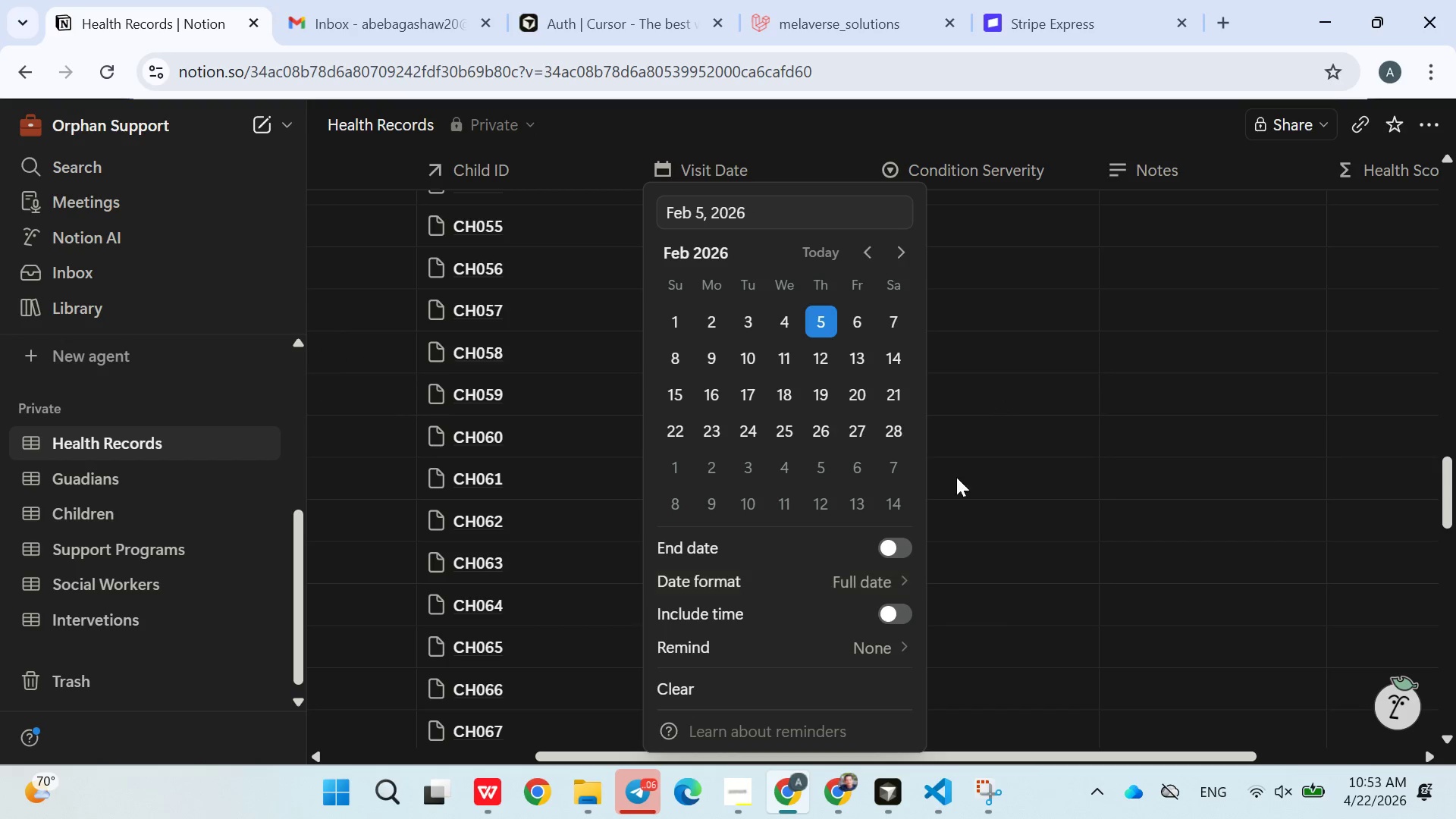 
left_click([999, 474])
 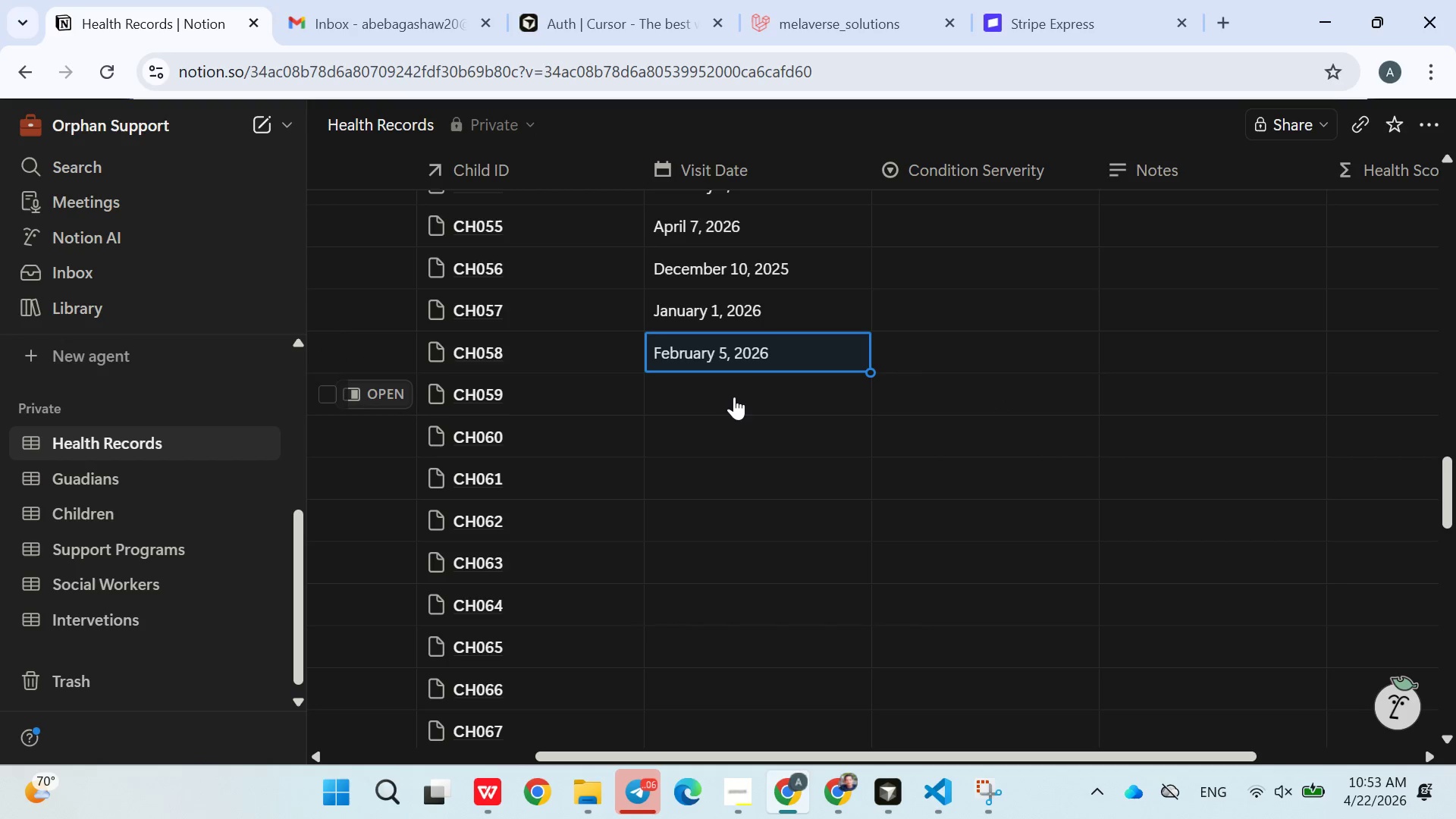 
left_click([728, 394])
 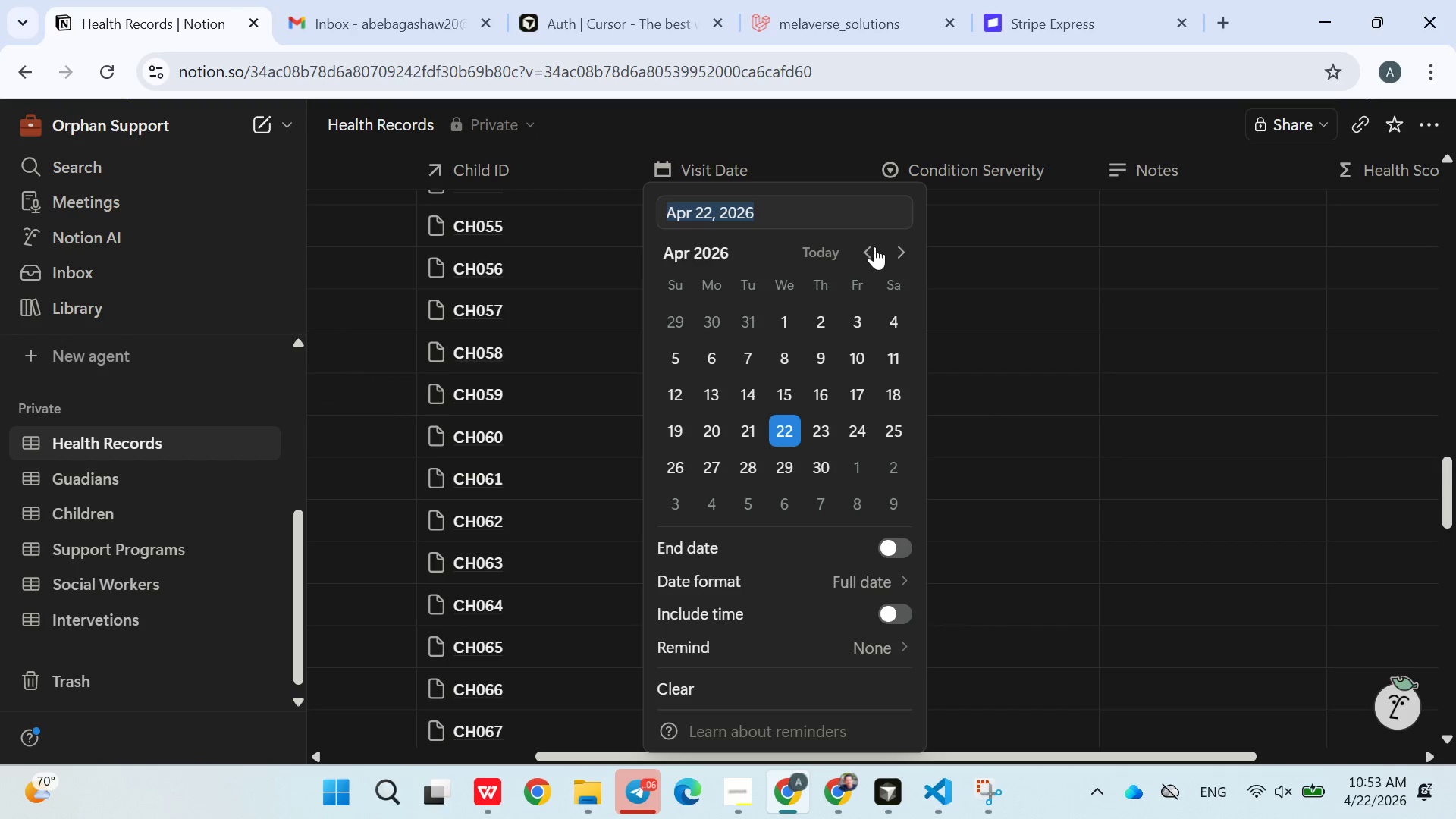 
double_click([874, 246])
 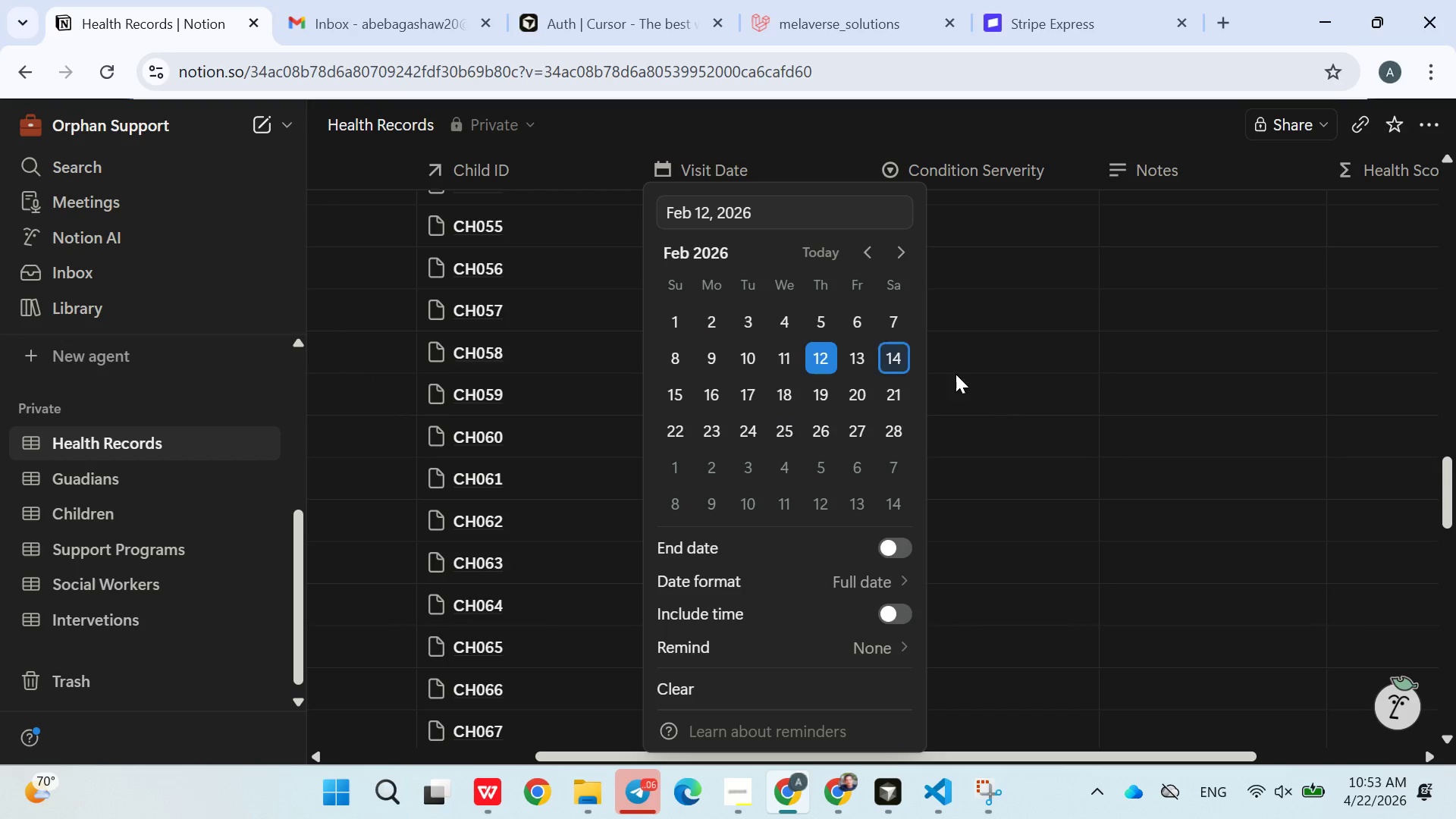 
double_click([991, 393])
 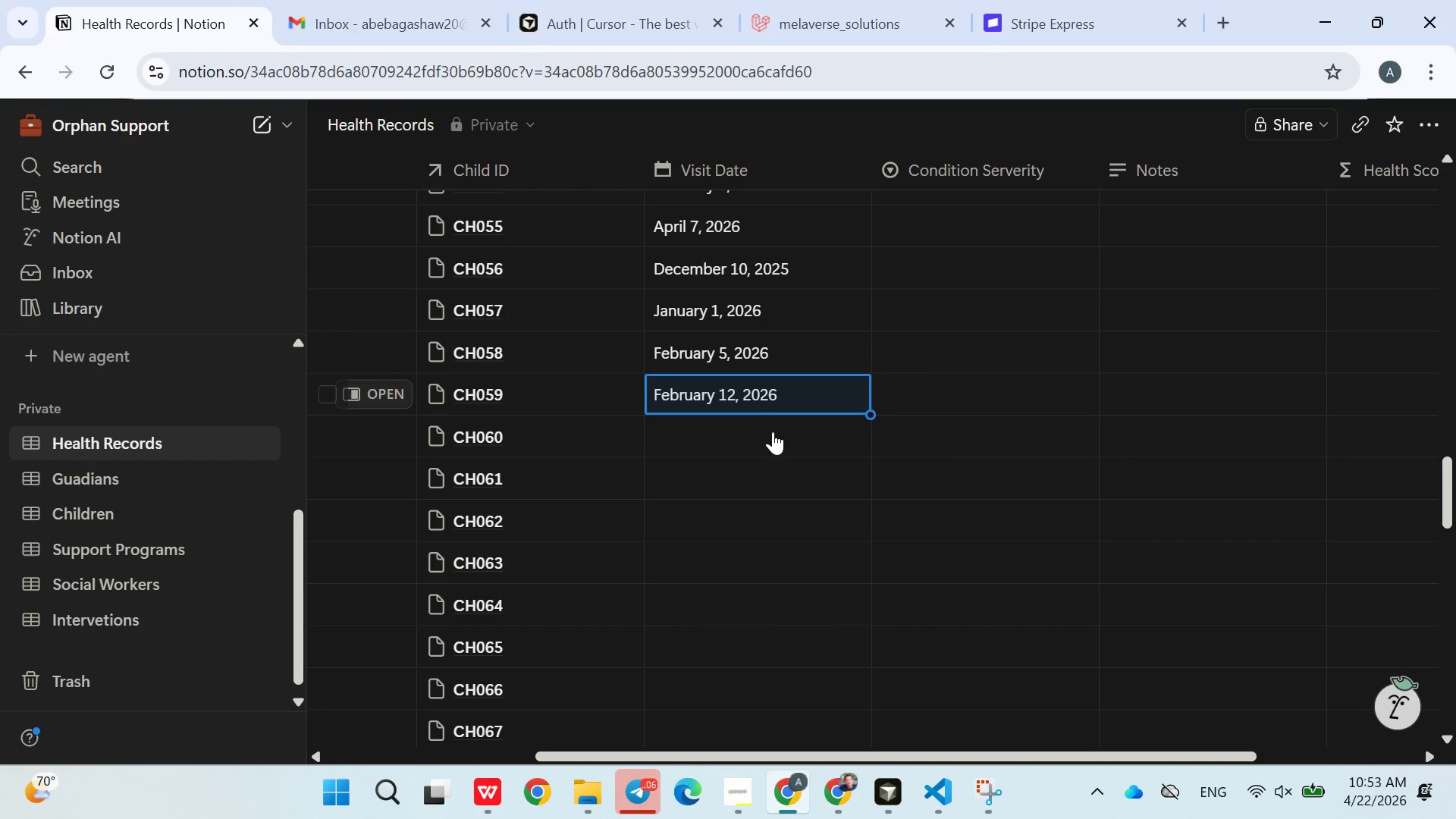 
left_click([772, 435])
 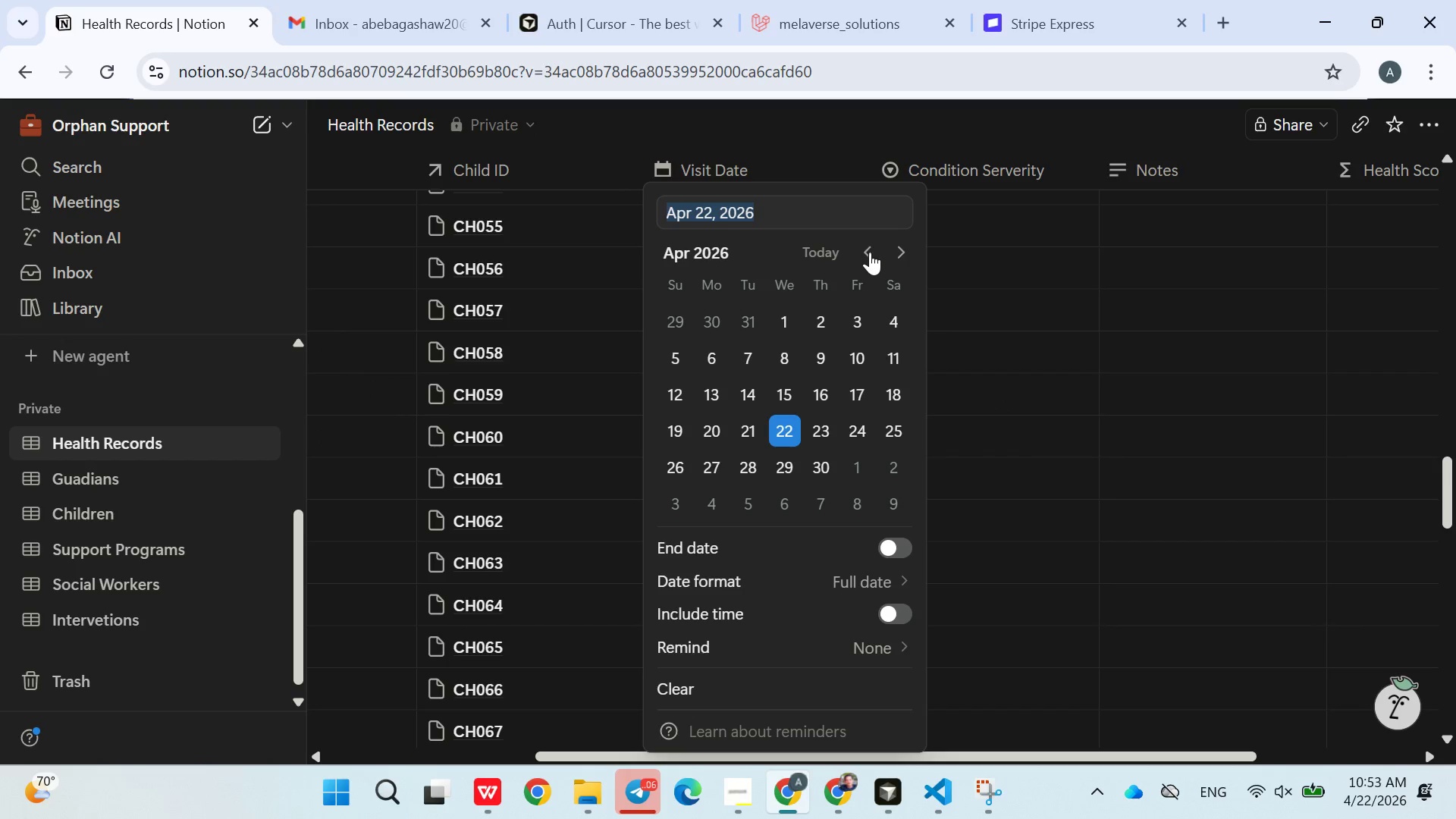 
double_click([868, 253])
 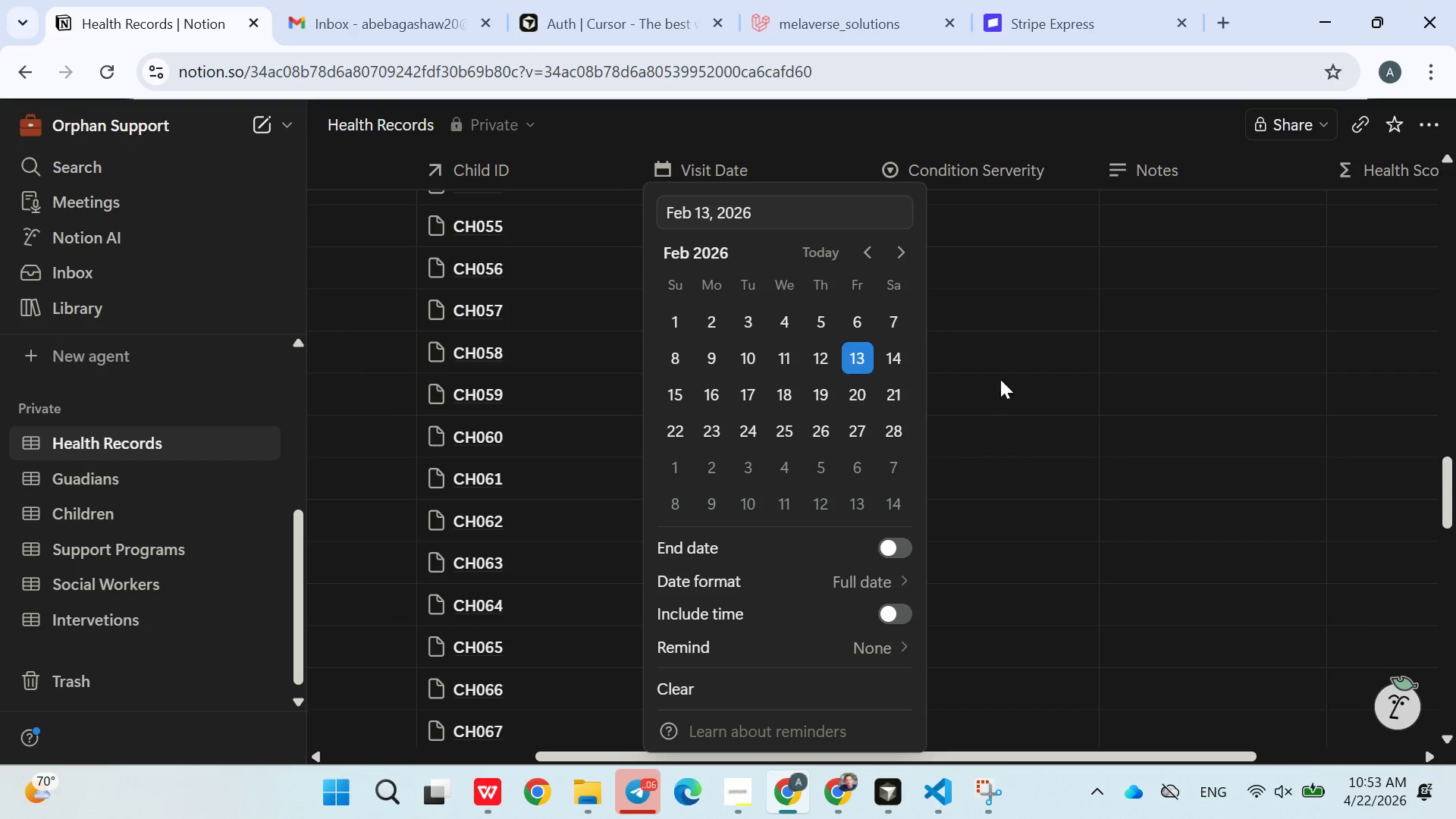 
double_click([1019, 390])
 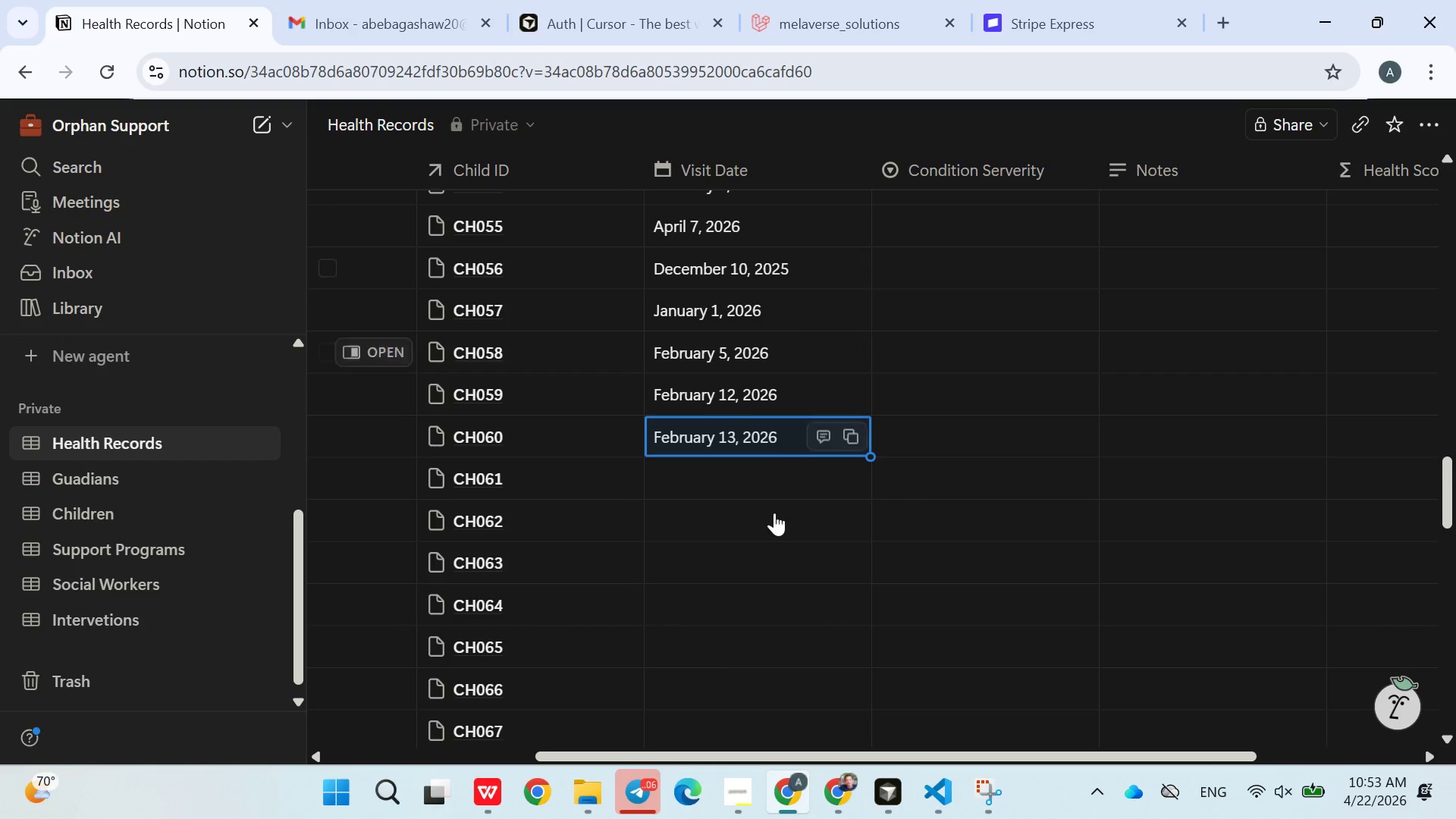 
left_click([758, 467])
 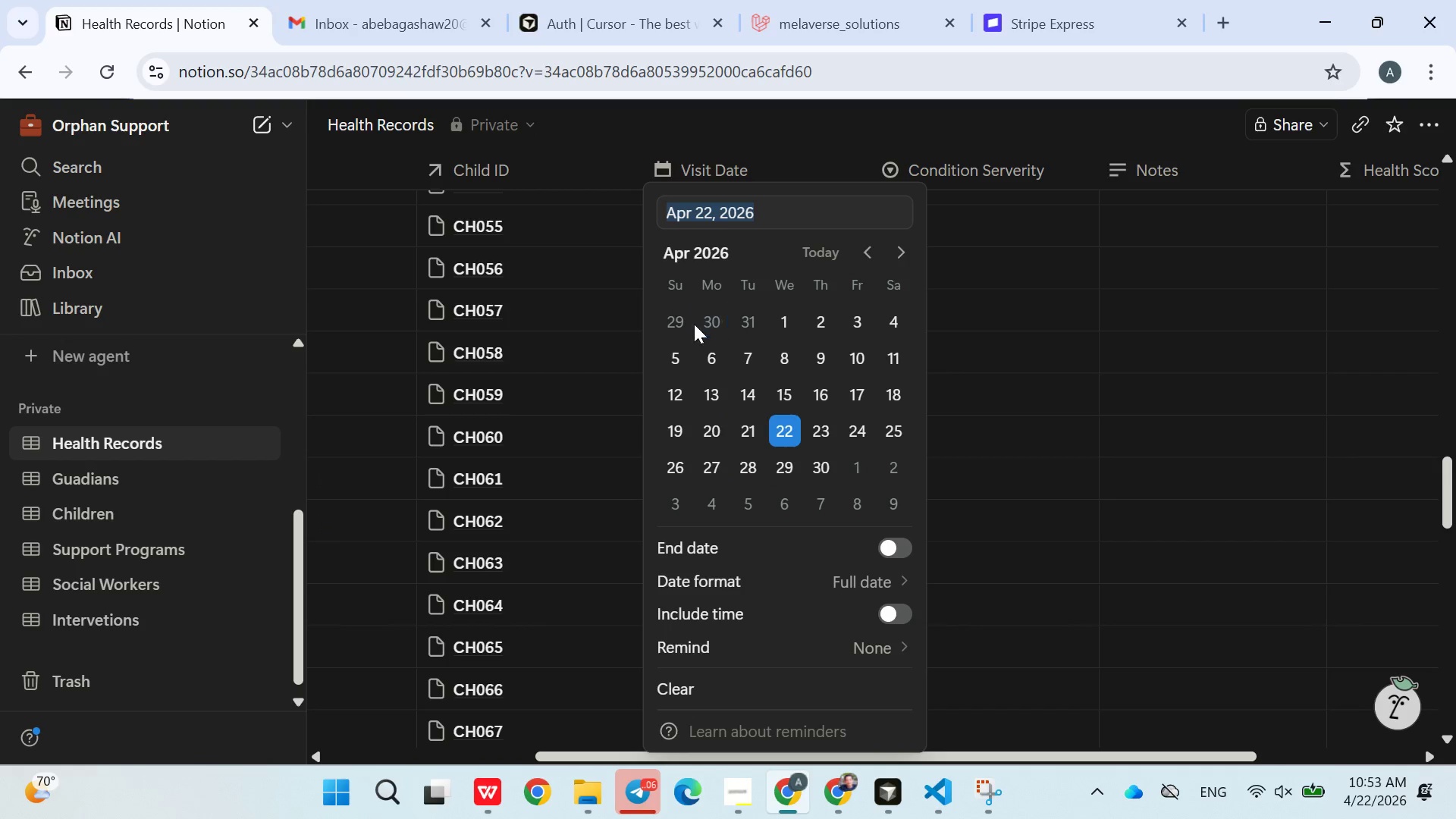 
left_click([669, 371])
 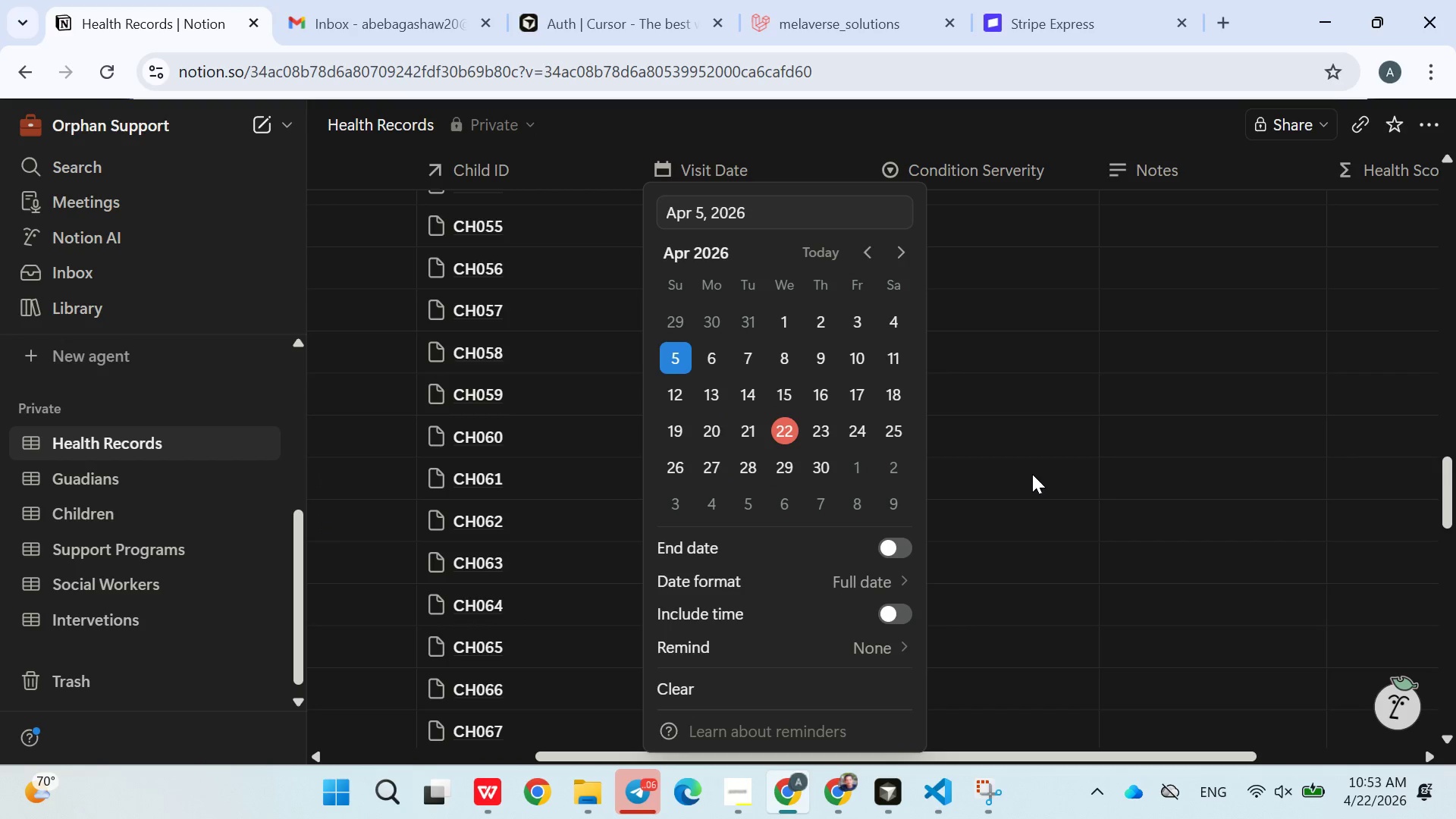 
left_click([1034, 475])
 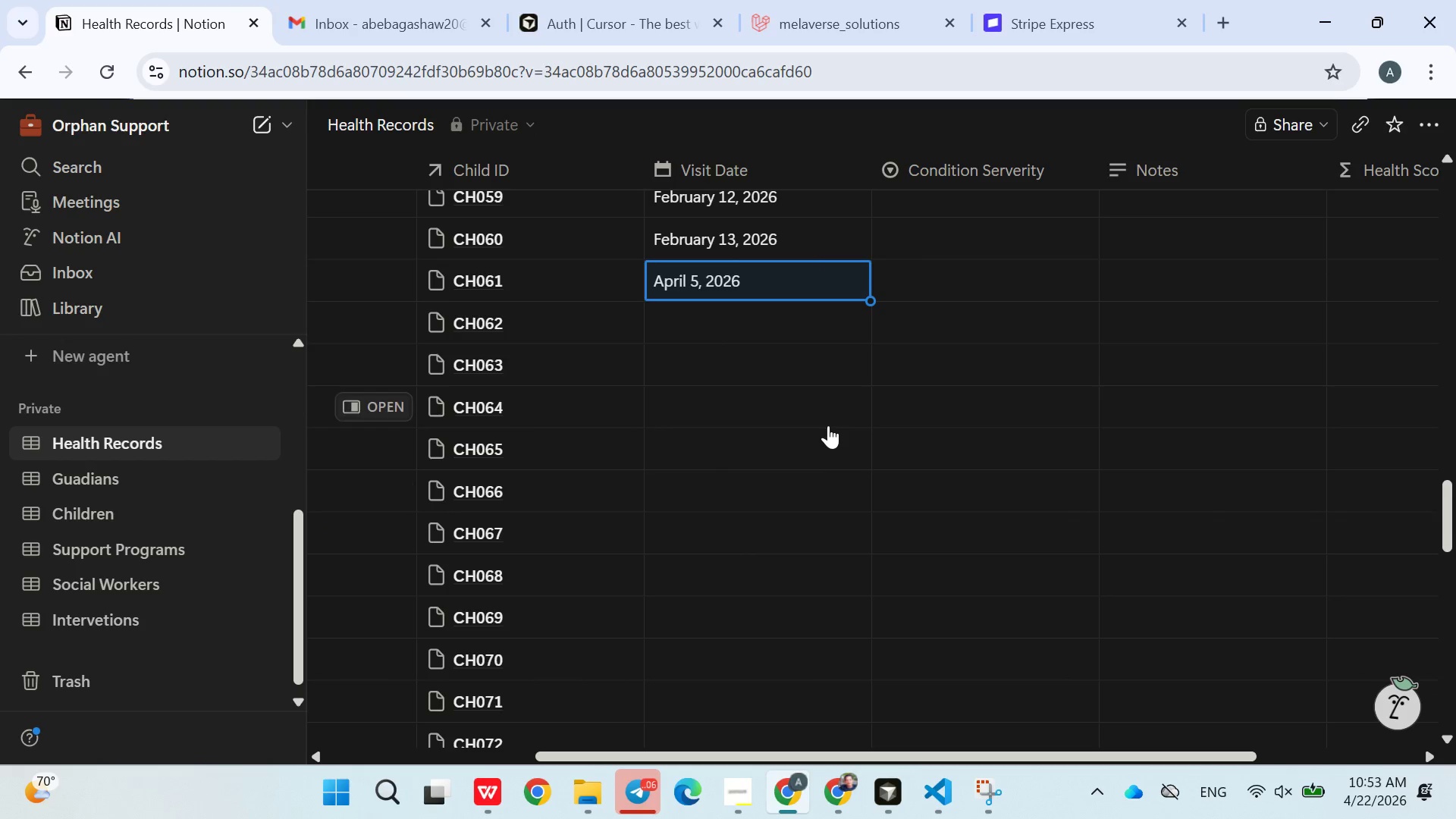 
left_click([758, 322])
 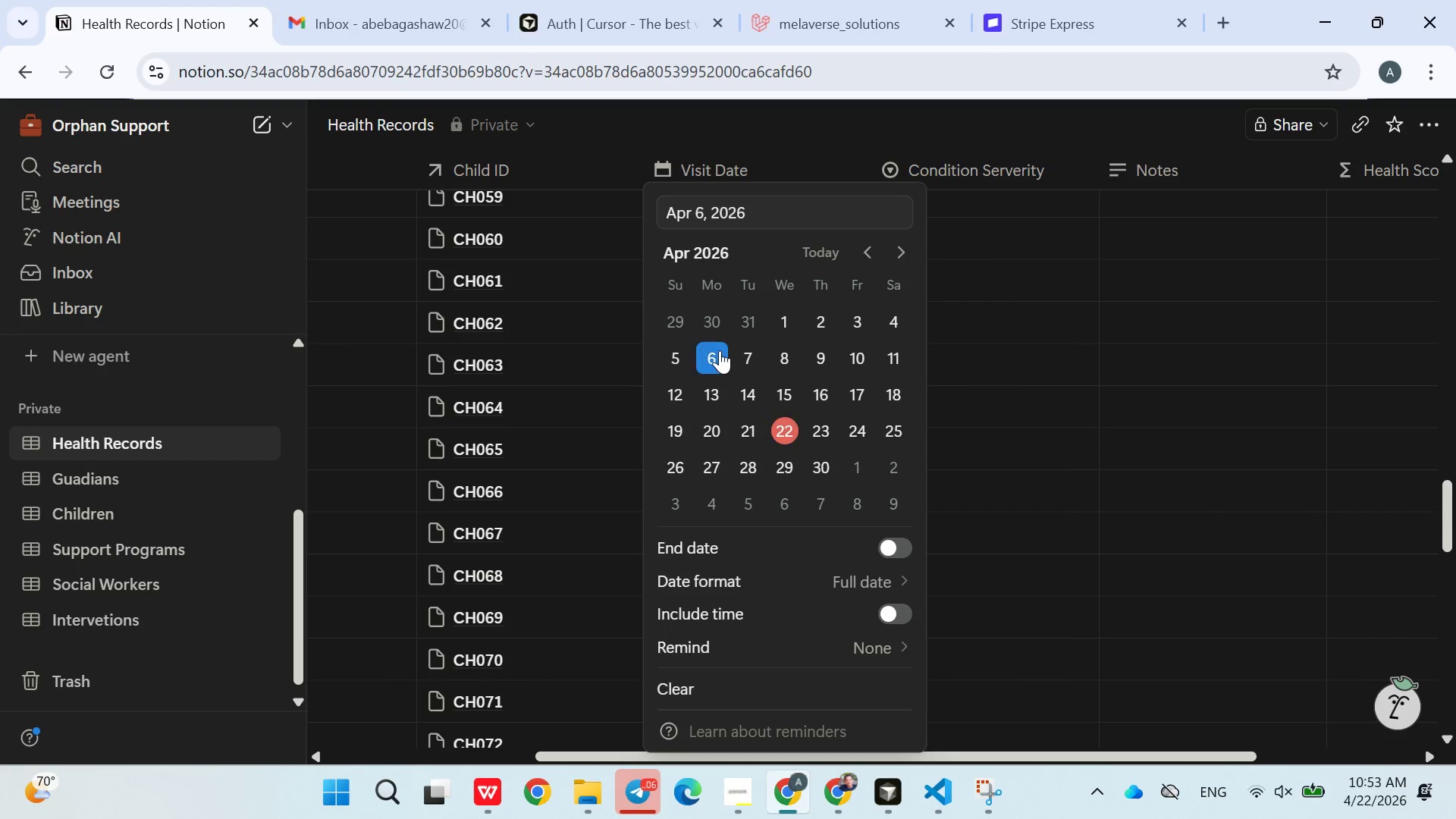 
double_click([1049, 393])
 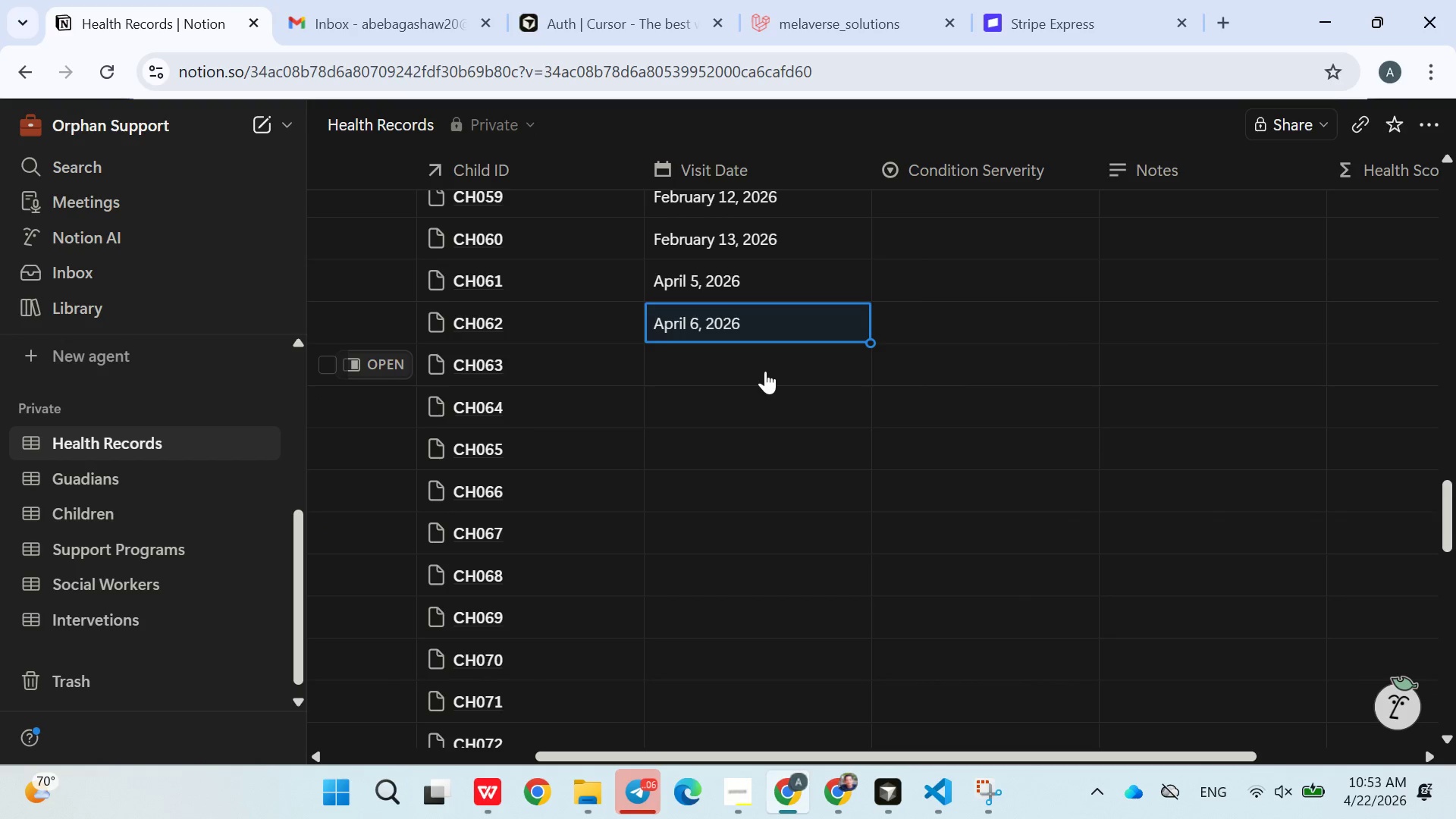 
left_click([755, 366])
 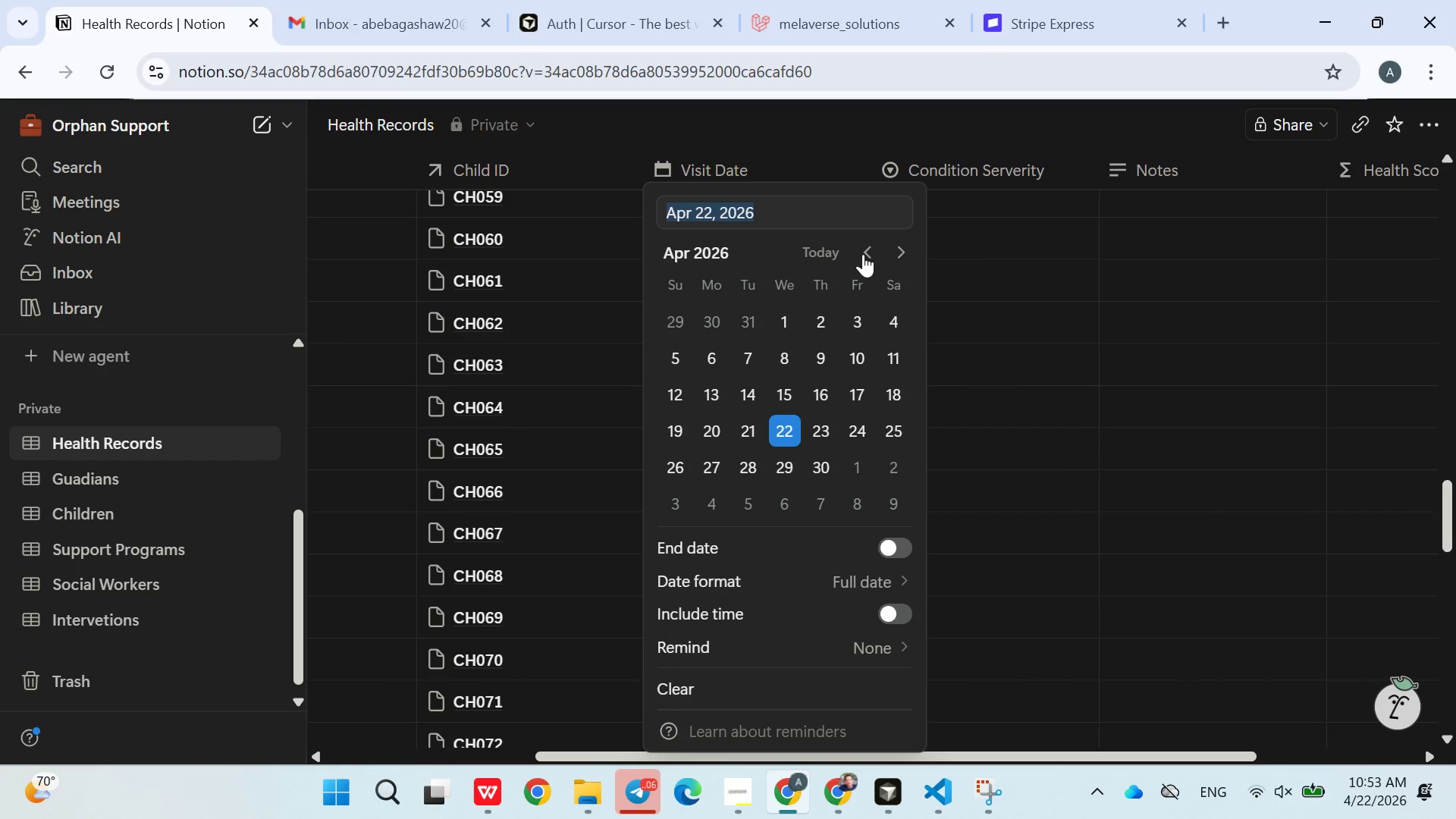 
double_click([863, 254])
 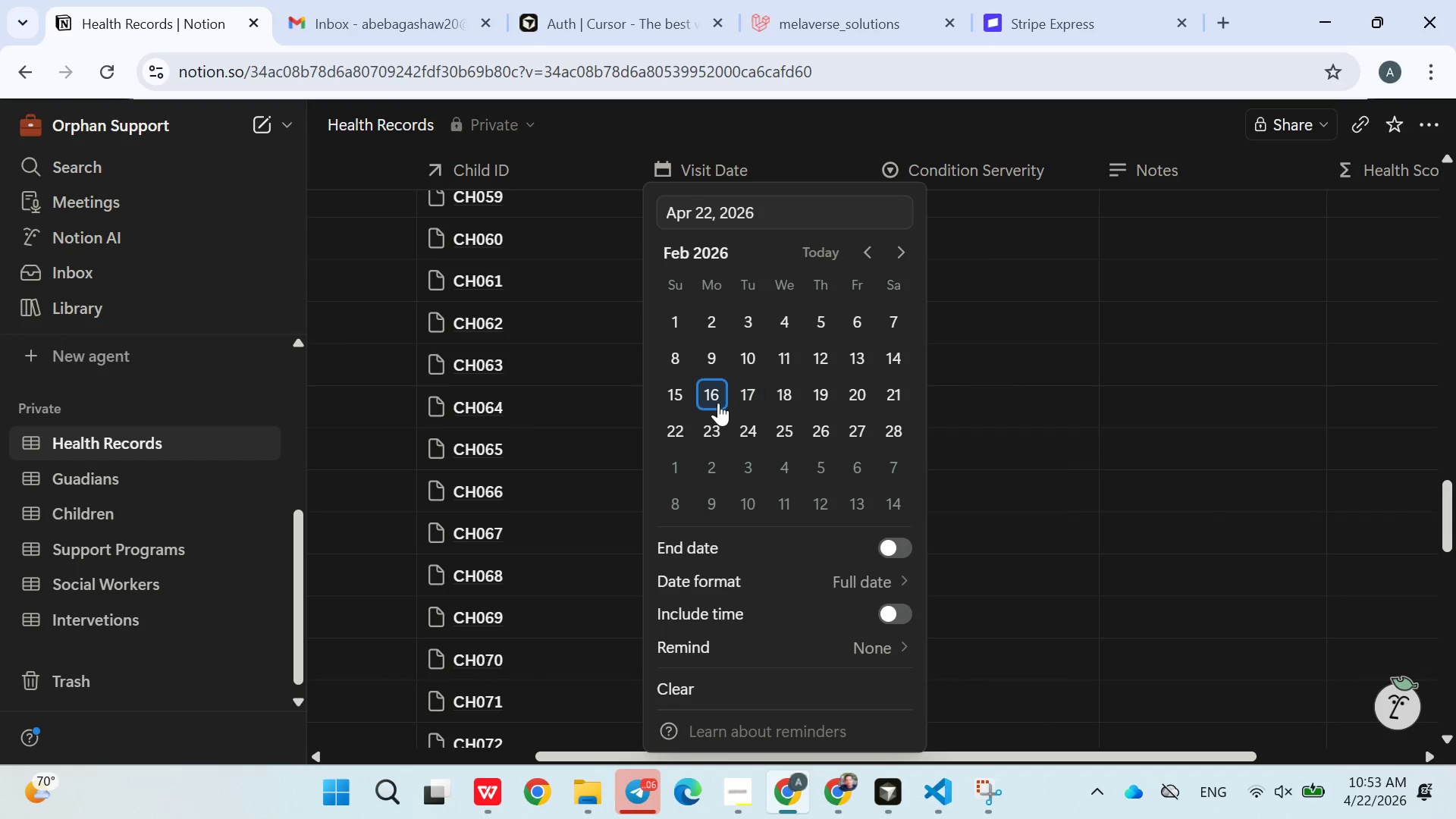 
left_click([717, 402])
 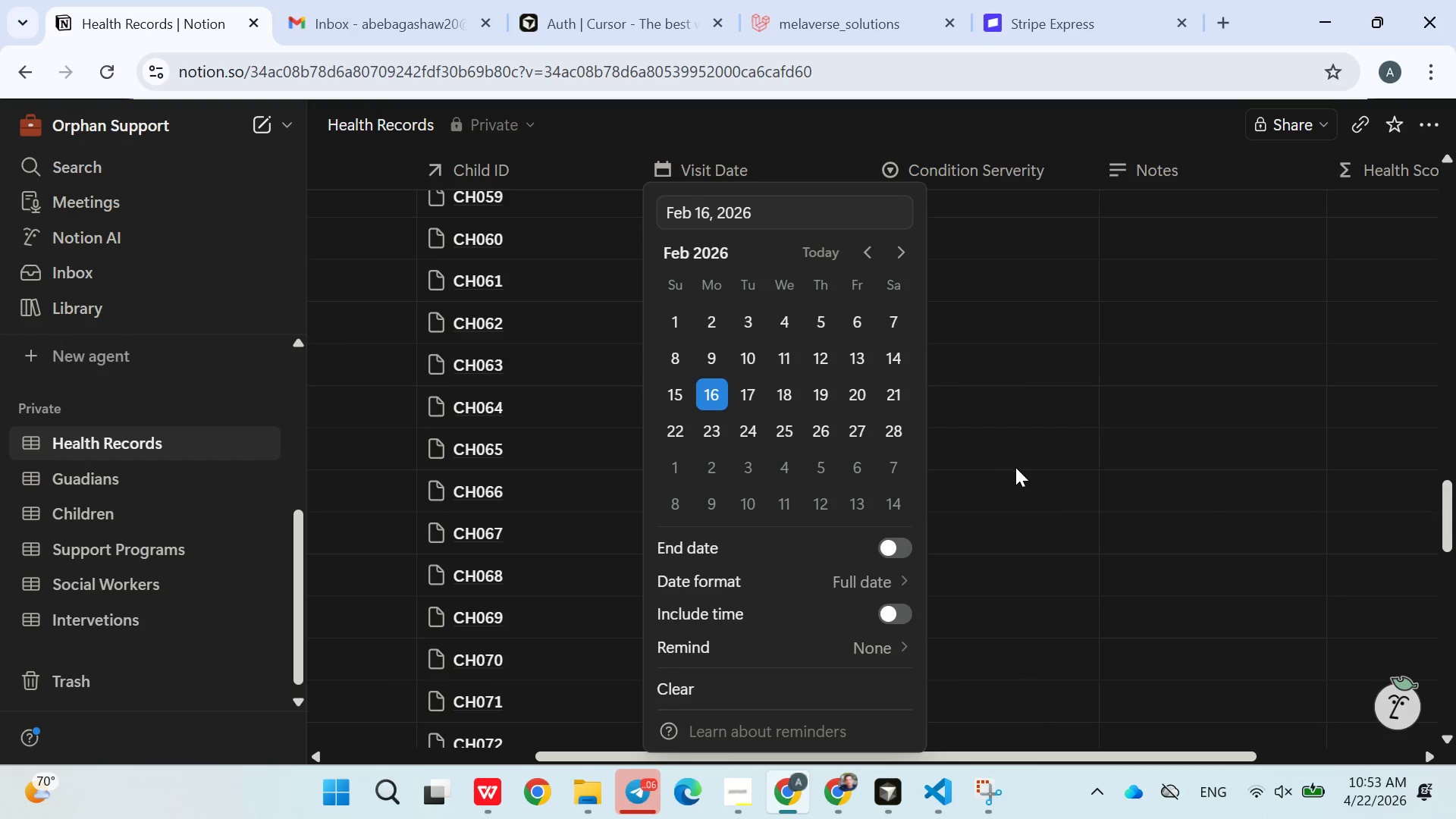 
left_click([1018, 469])
 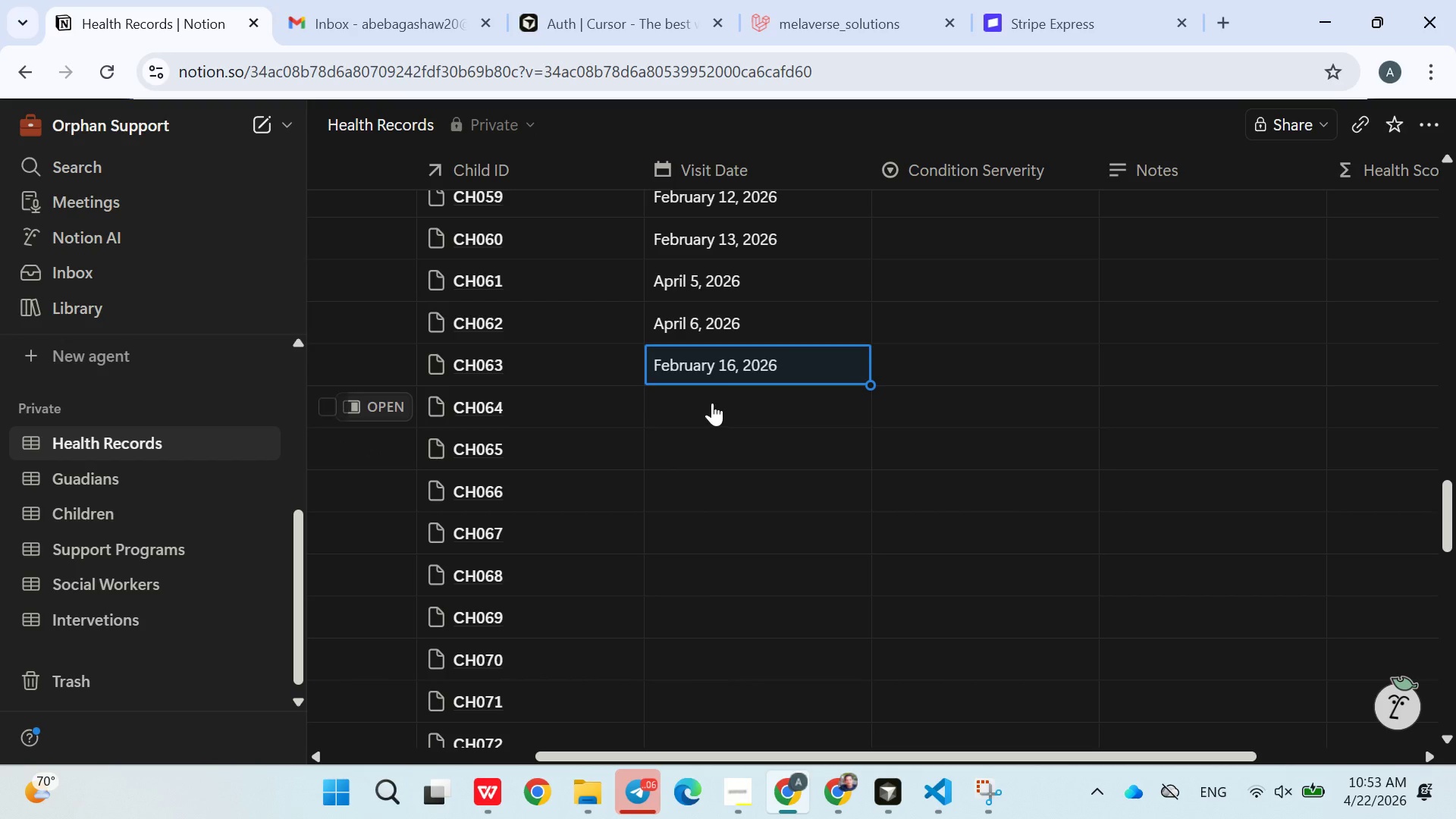 
left_click([712, 405])
 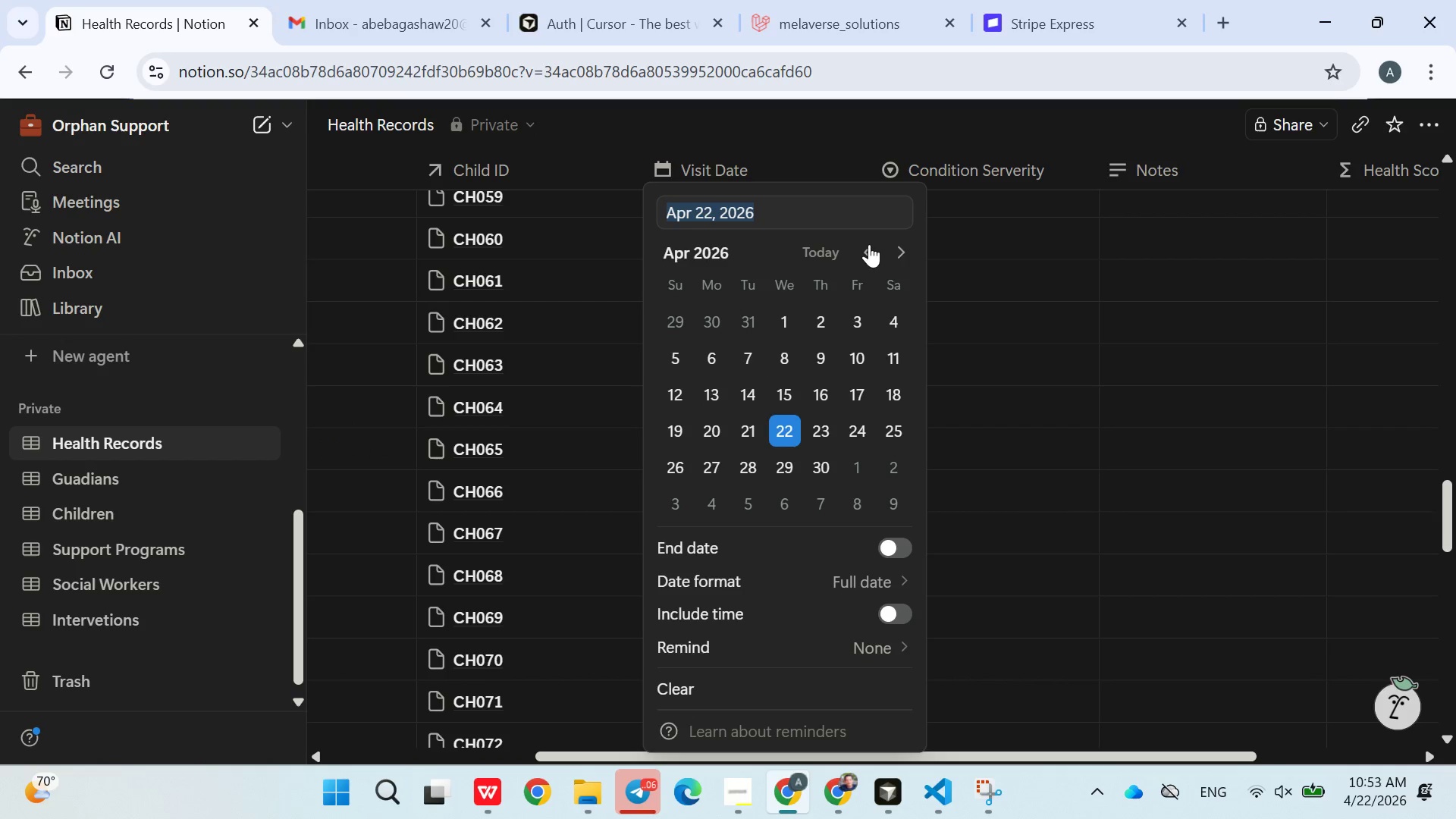 
double_click([868, 245])
 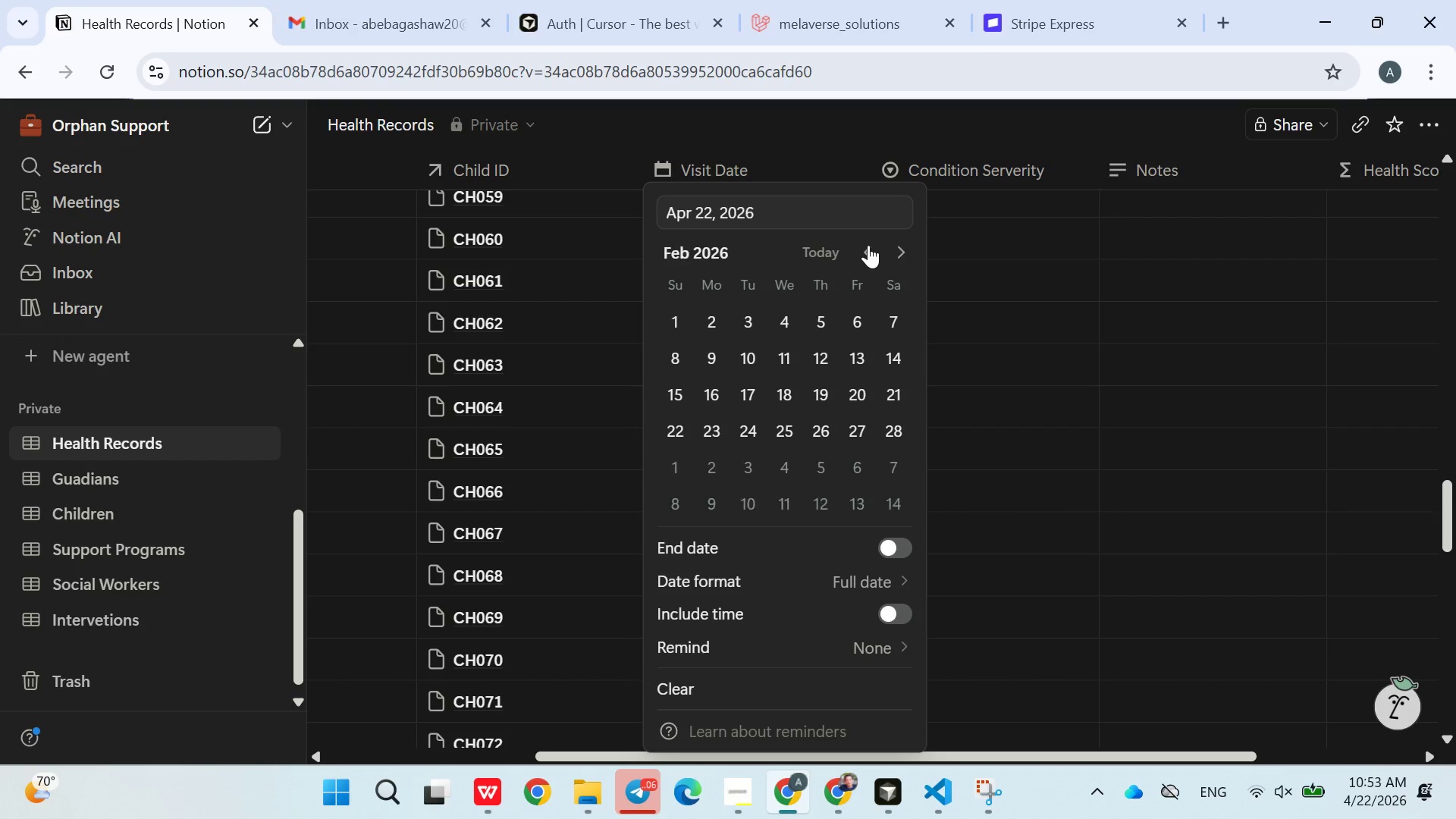 
triple_click([868, 245])
 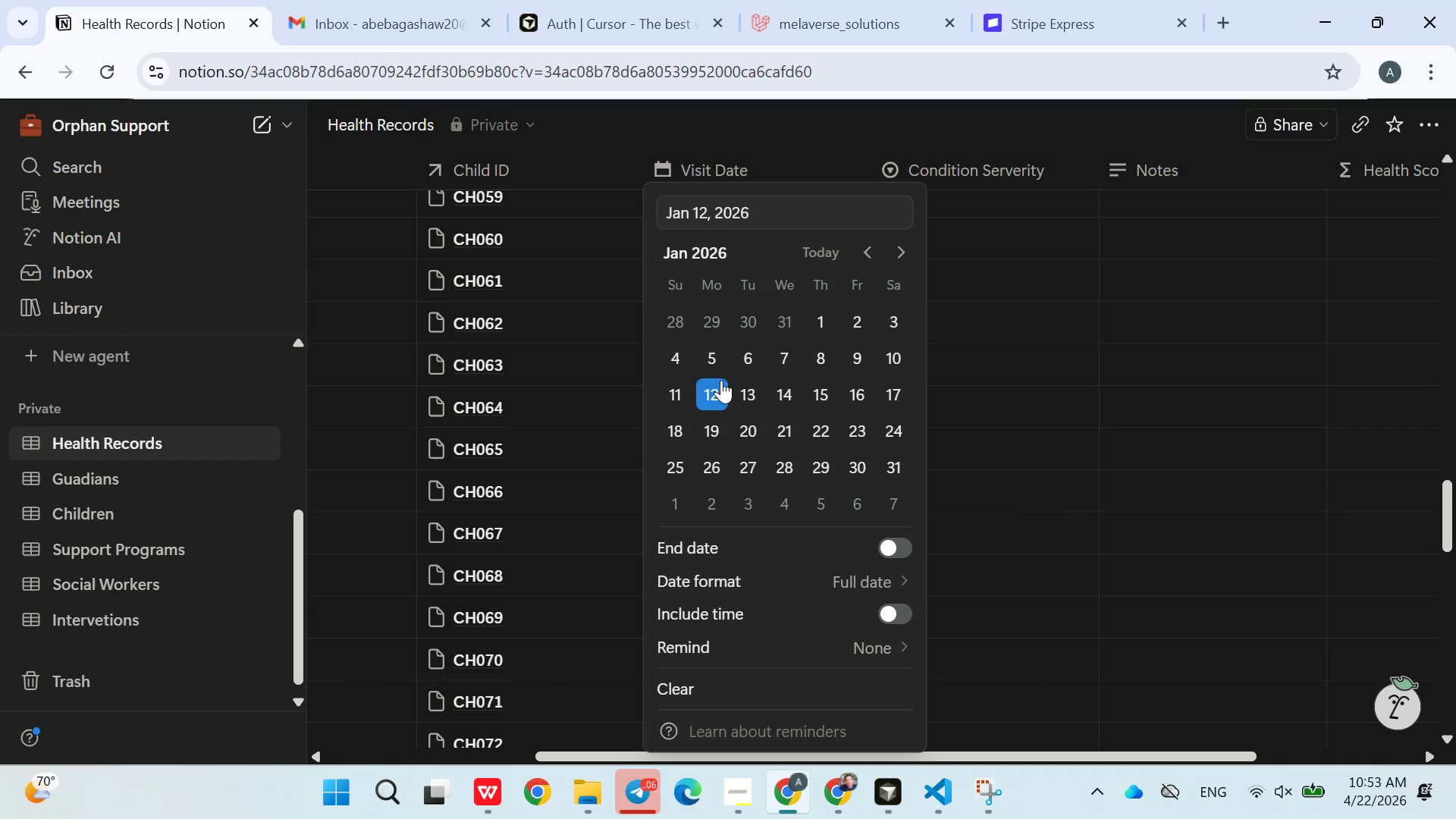 
double_click([1097, 413])
 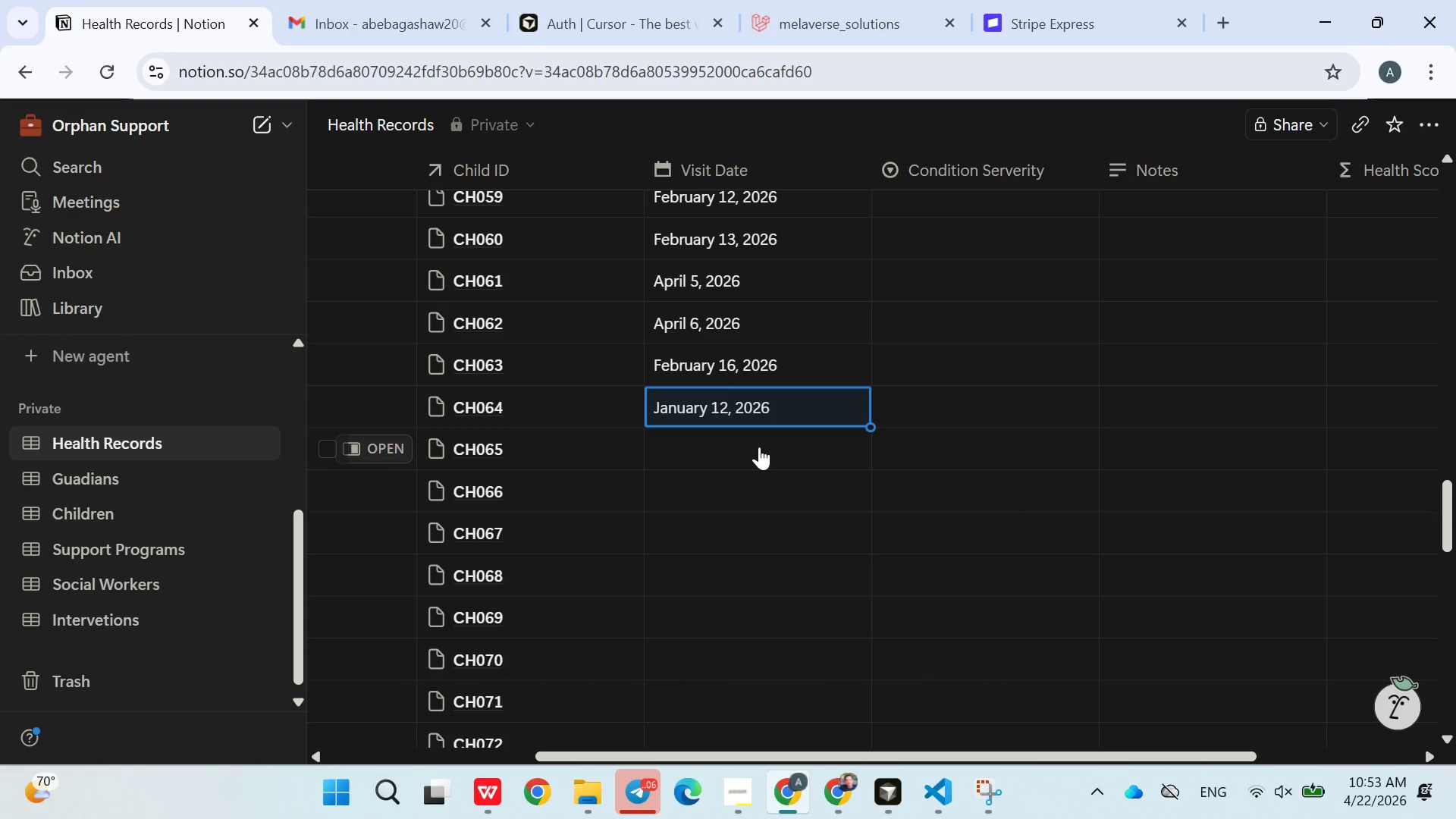 
left_click([758, 444])
 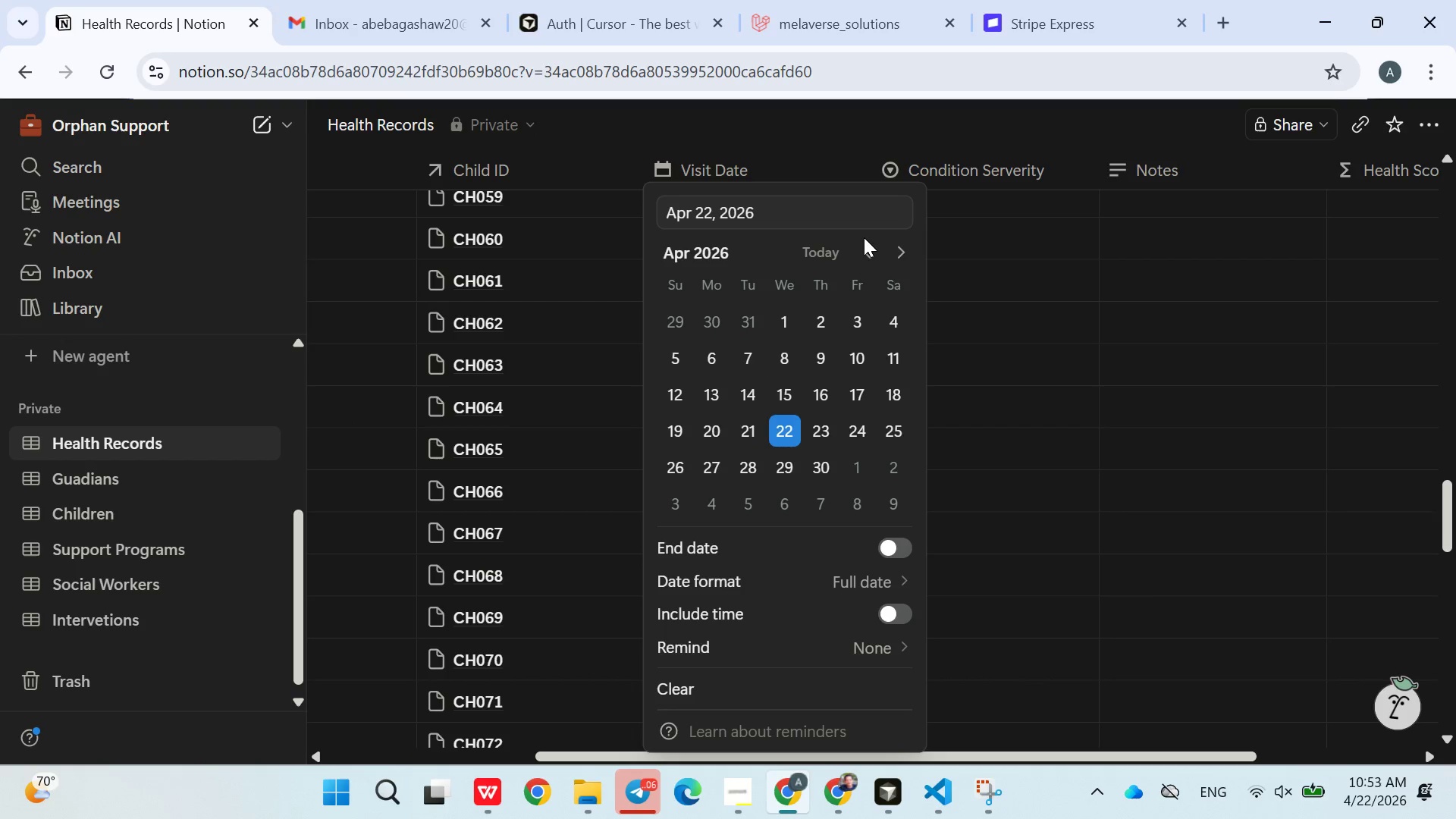 
double_click([864, 244])
 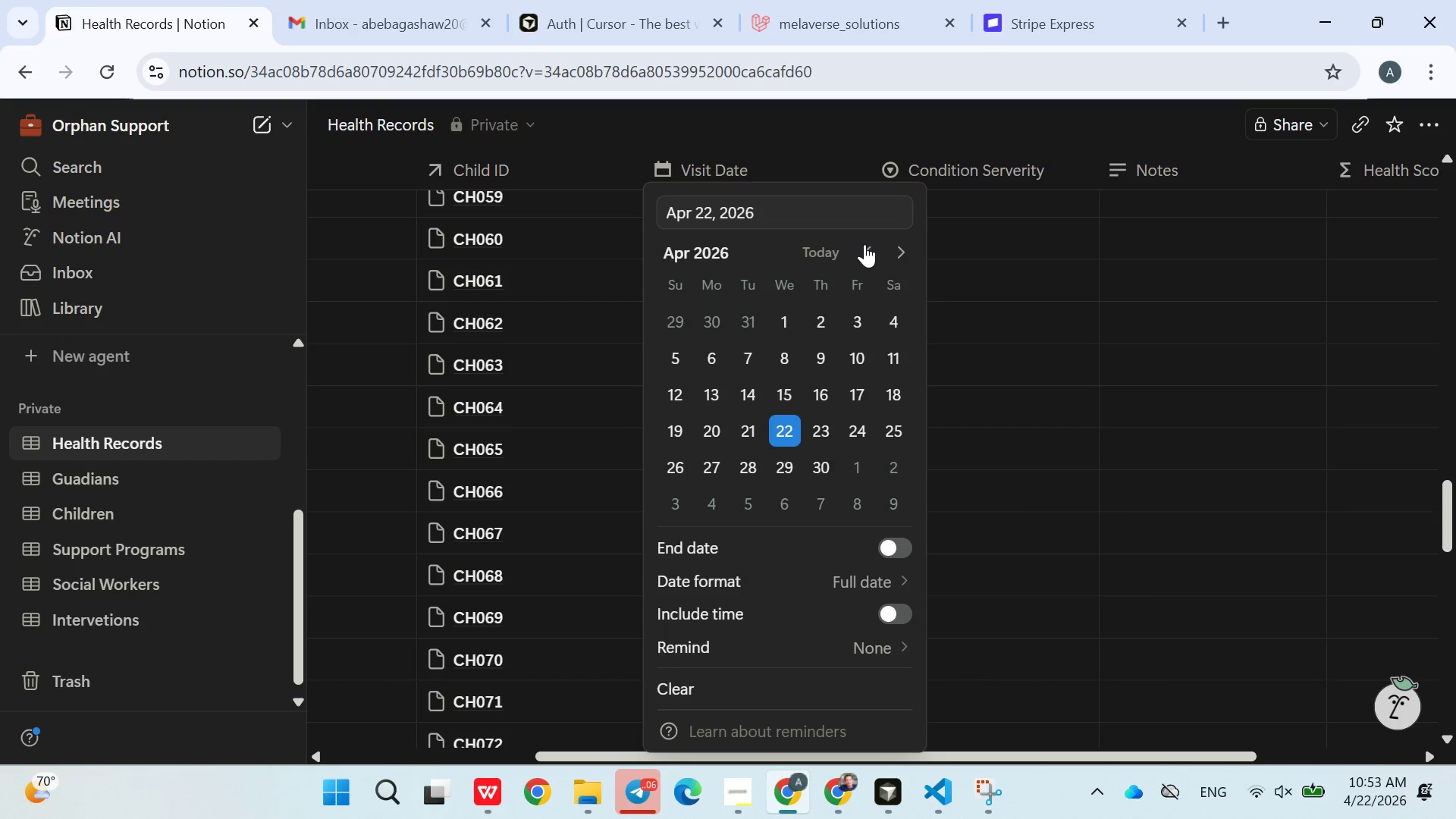 
triple_click([864, 244])
 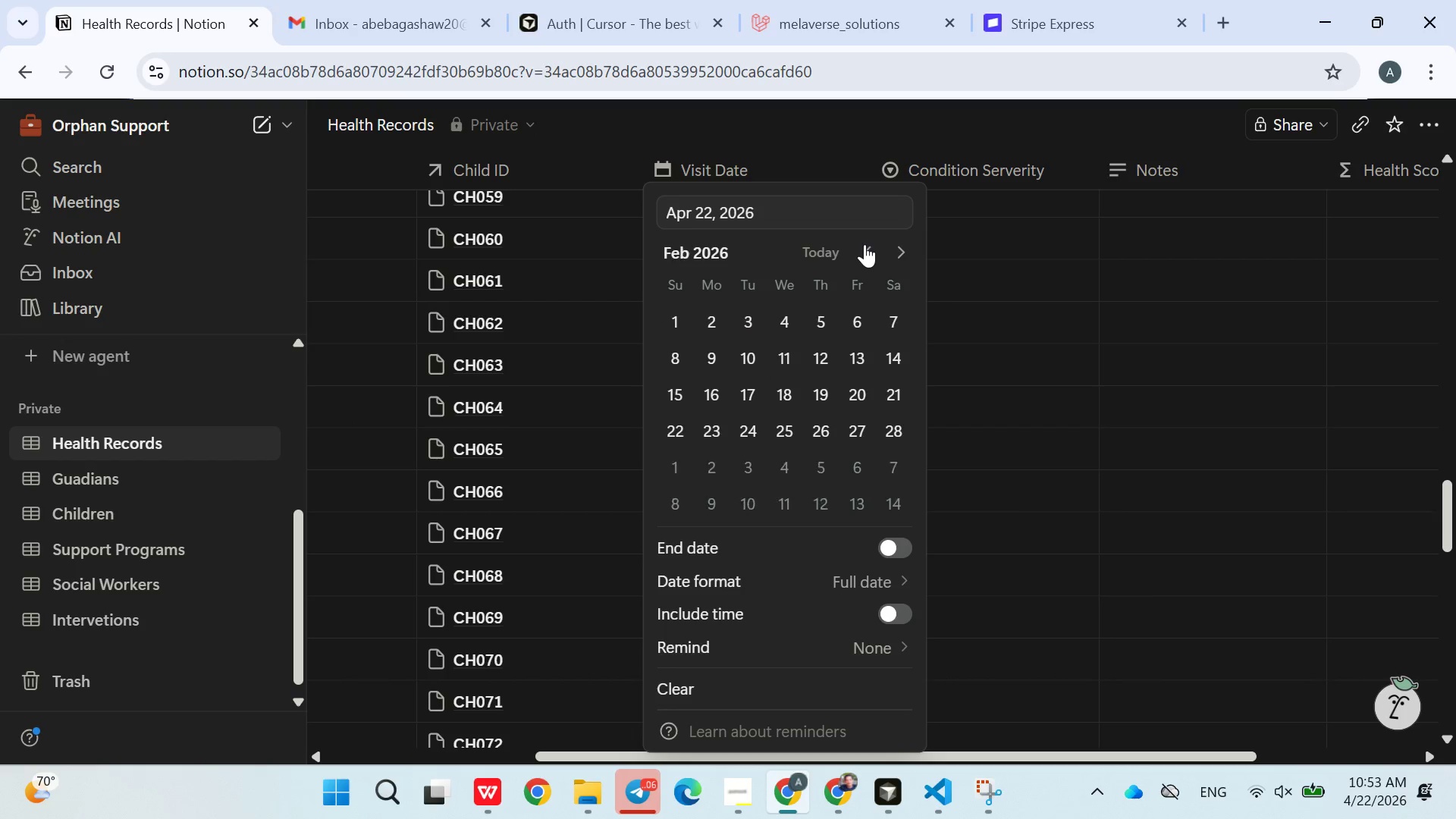 
triple_click([864, 244])
 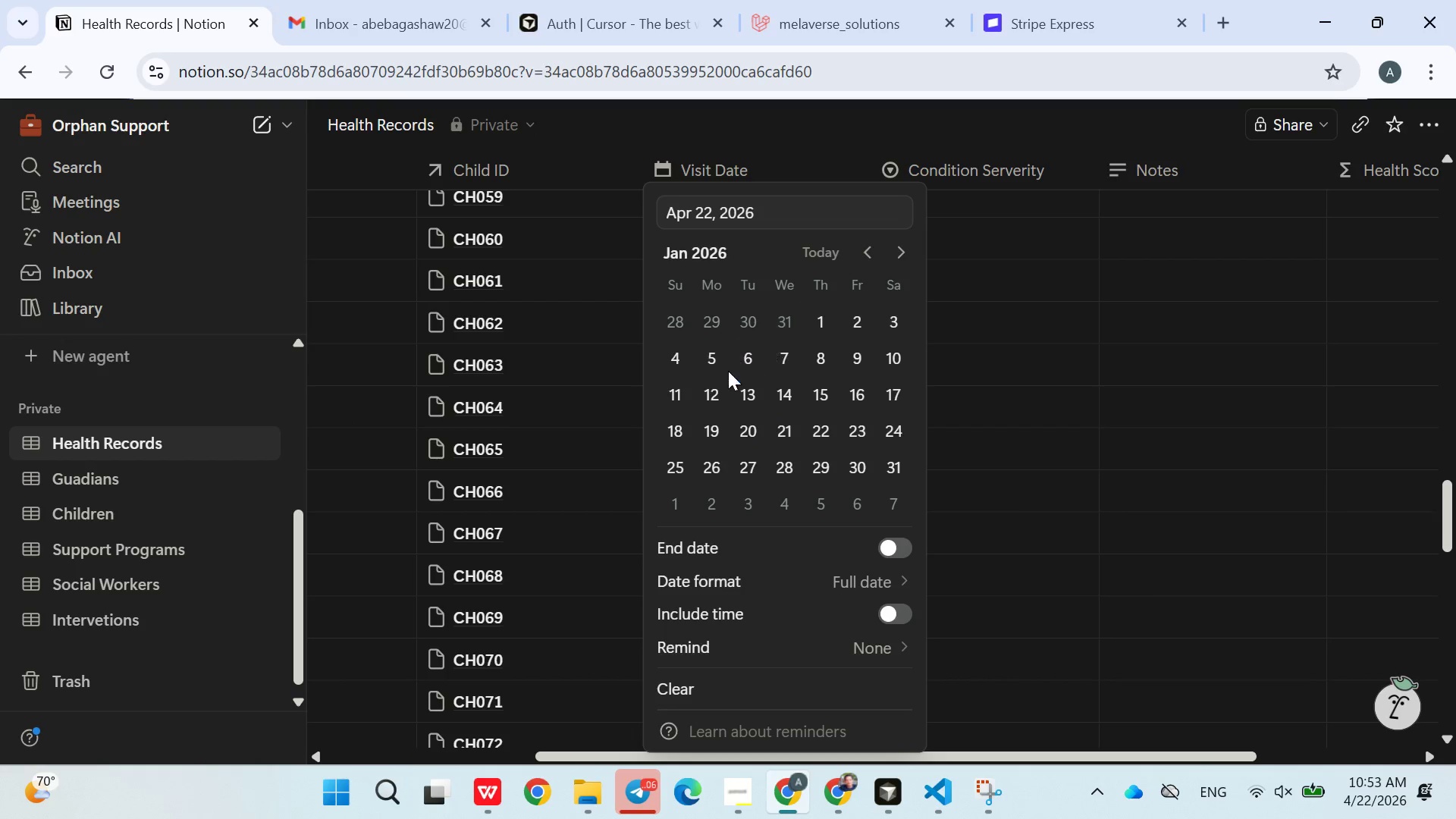 
left_click([727, 371])
 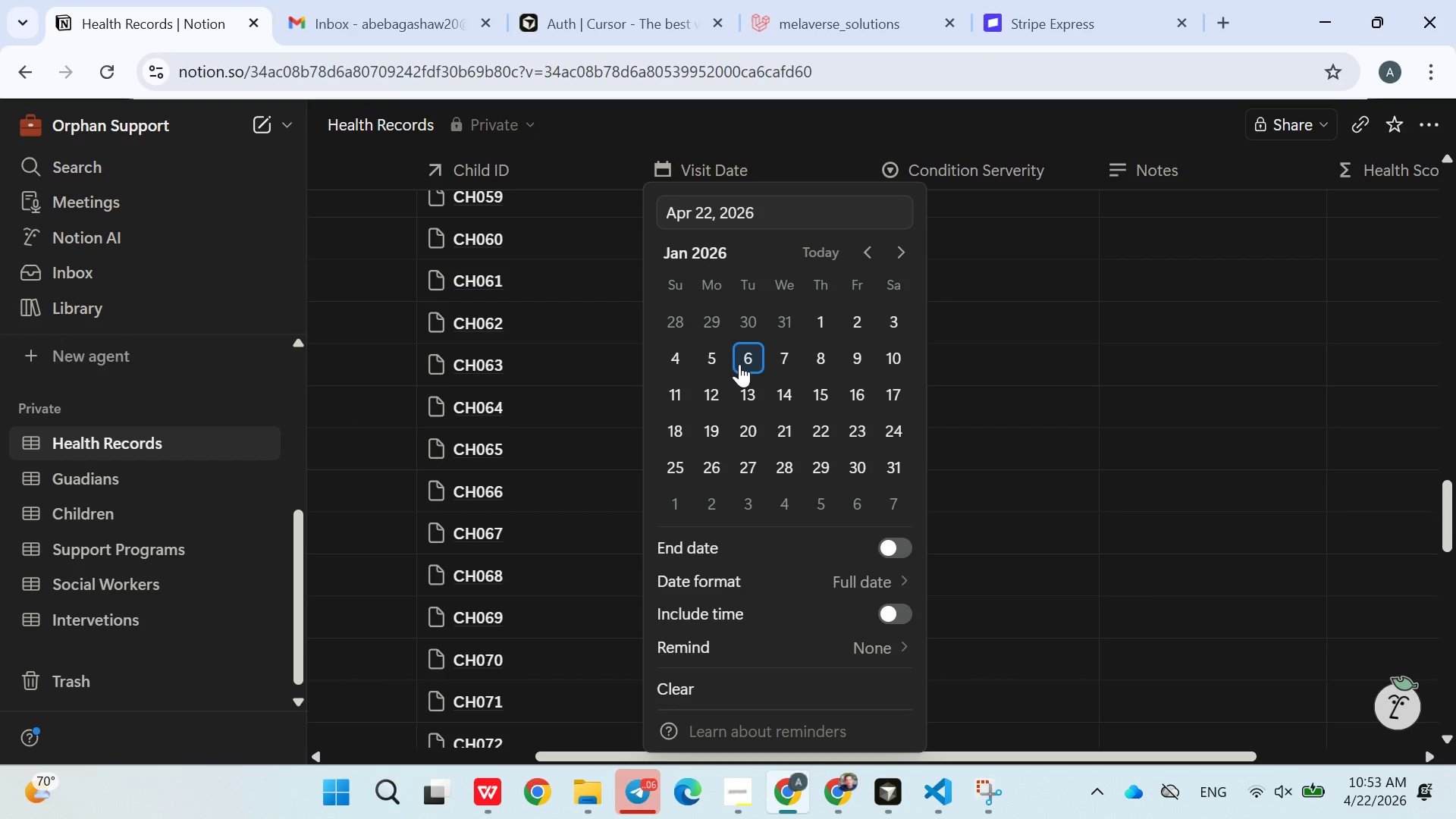 
left_click([742, 365])
 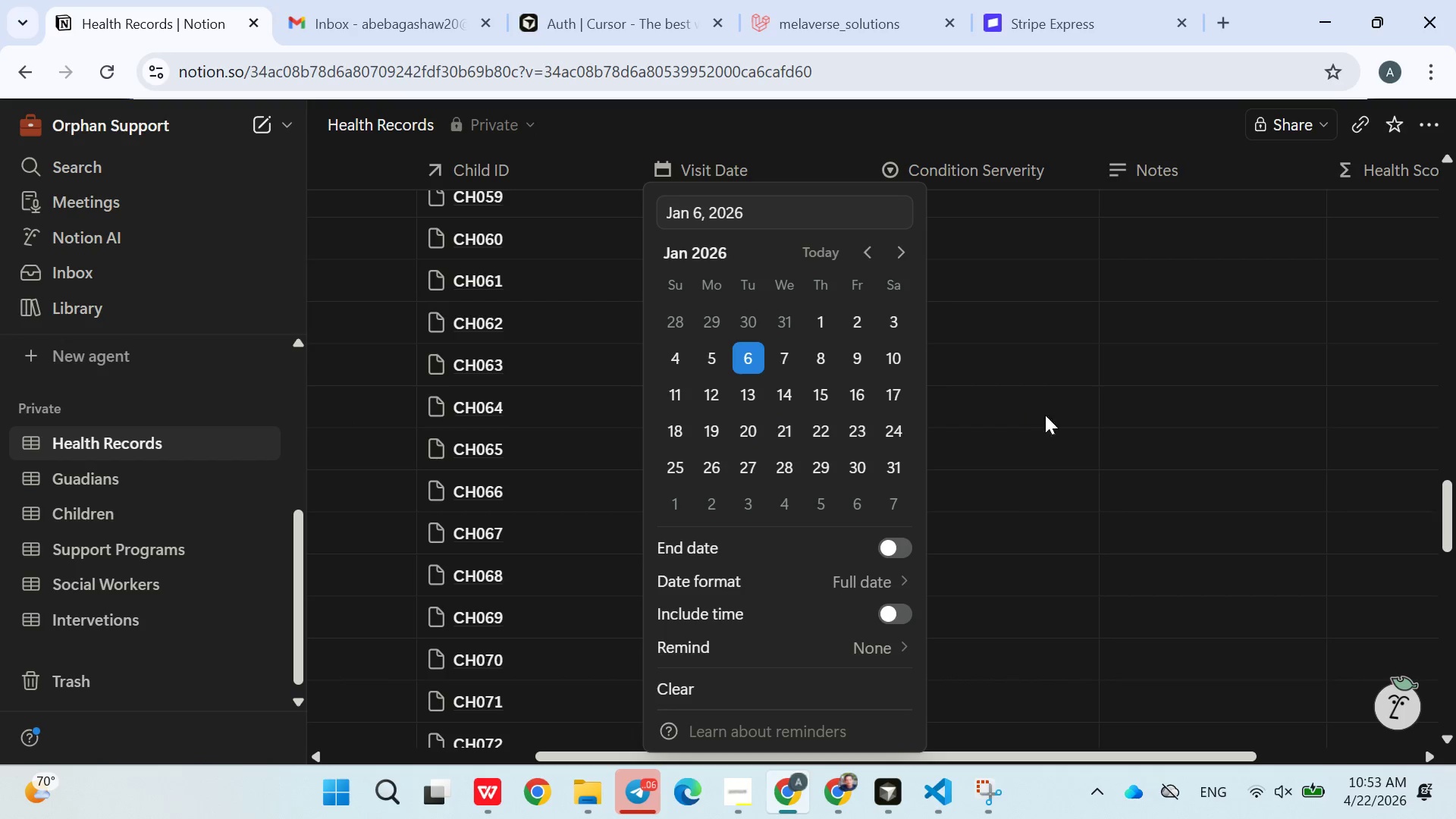 
left_click([1062, 426])
 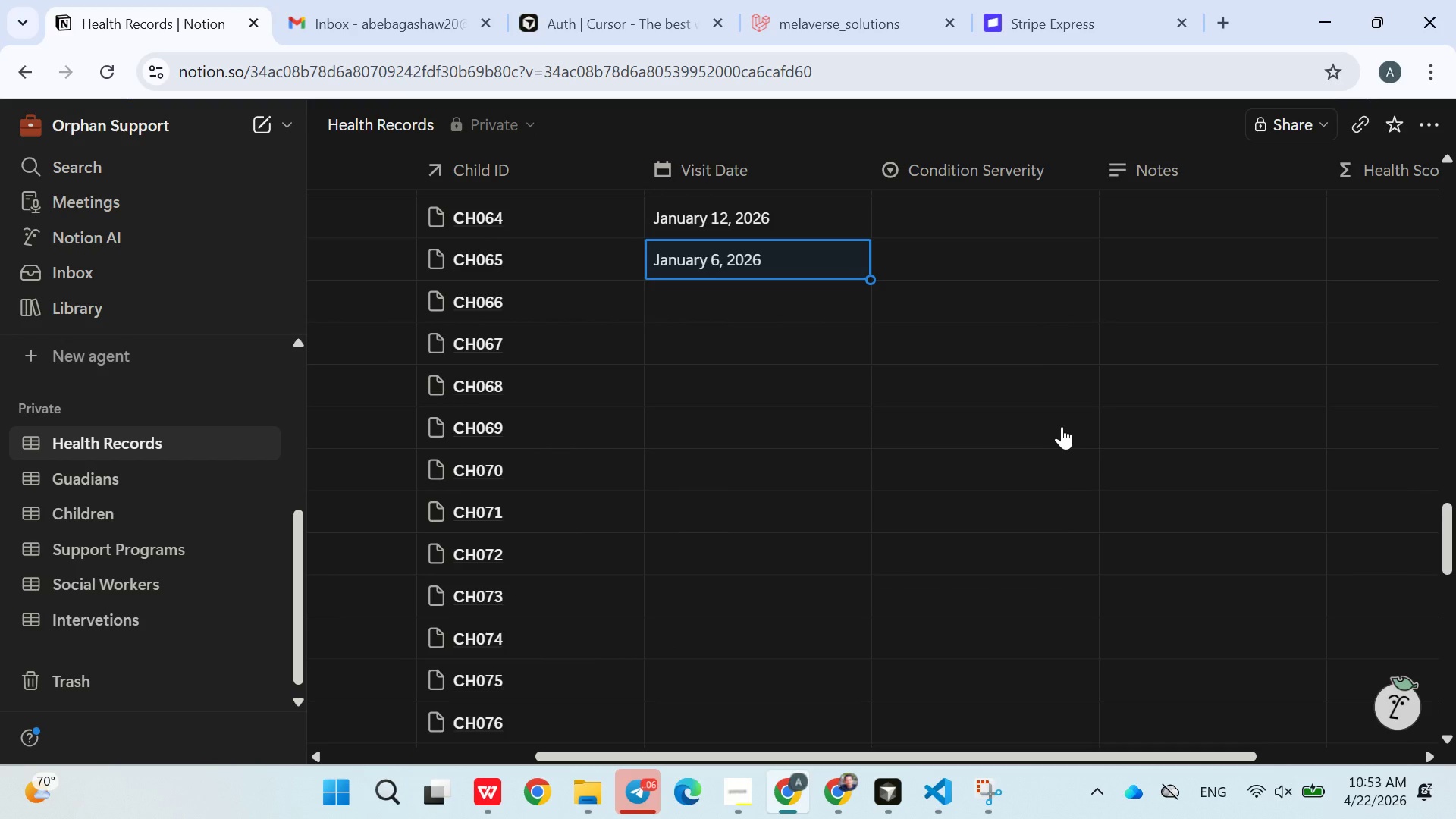 
wait(10.92)
 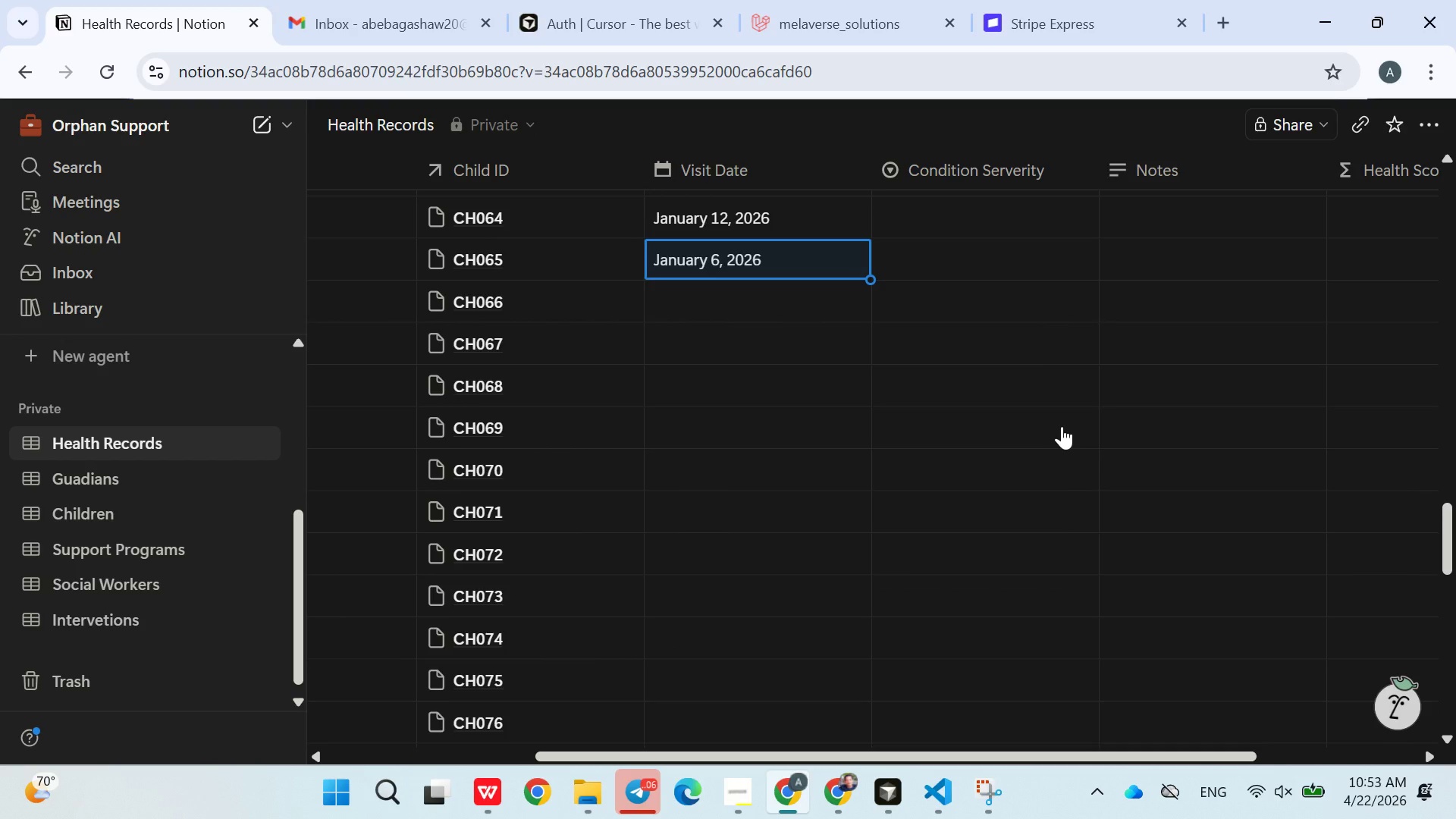 
left_click([708, 302])
 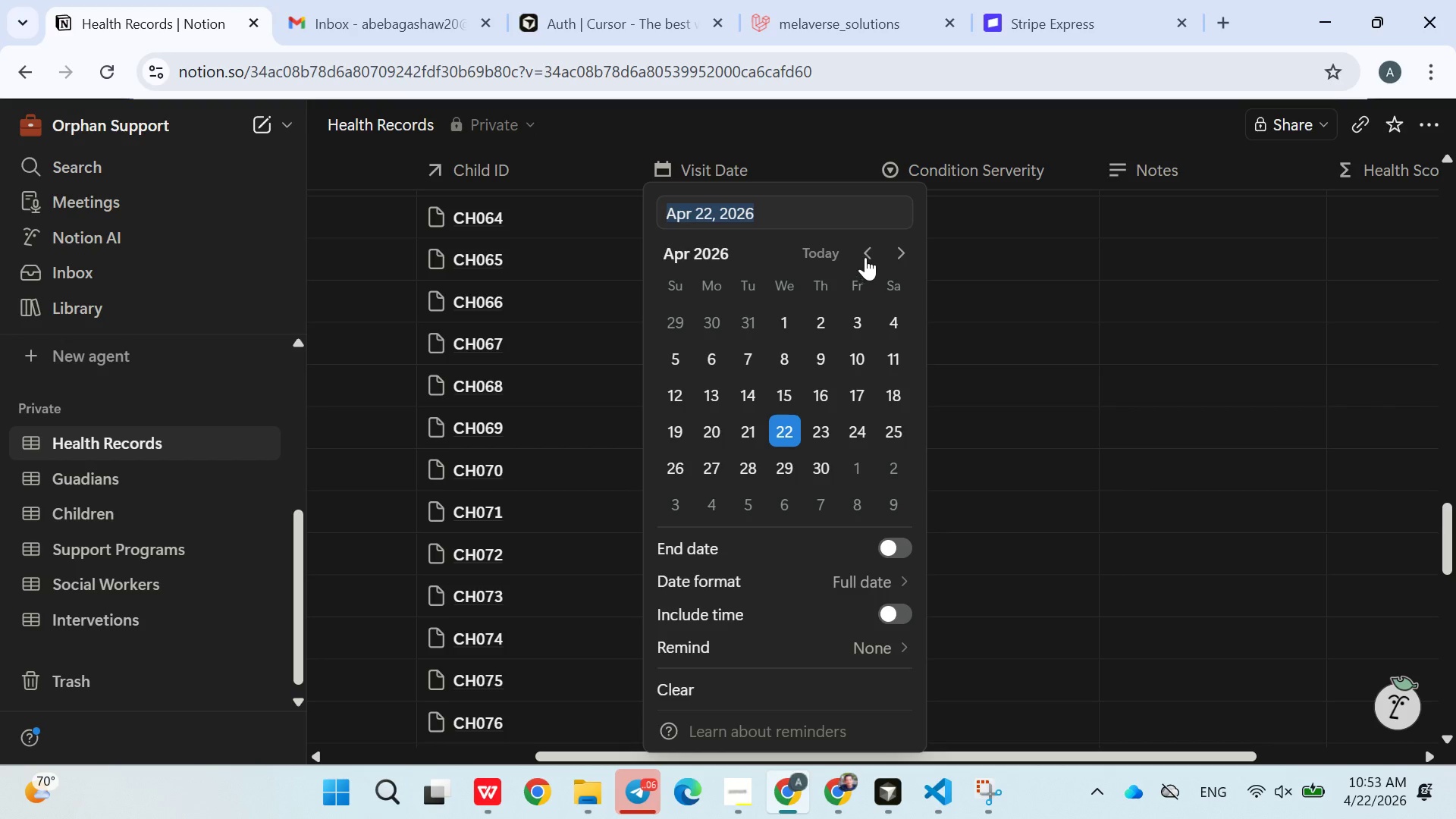 
double_click([865, 256])
 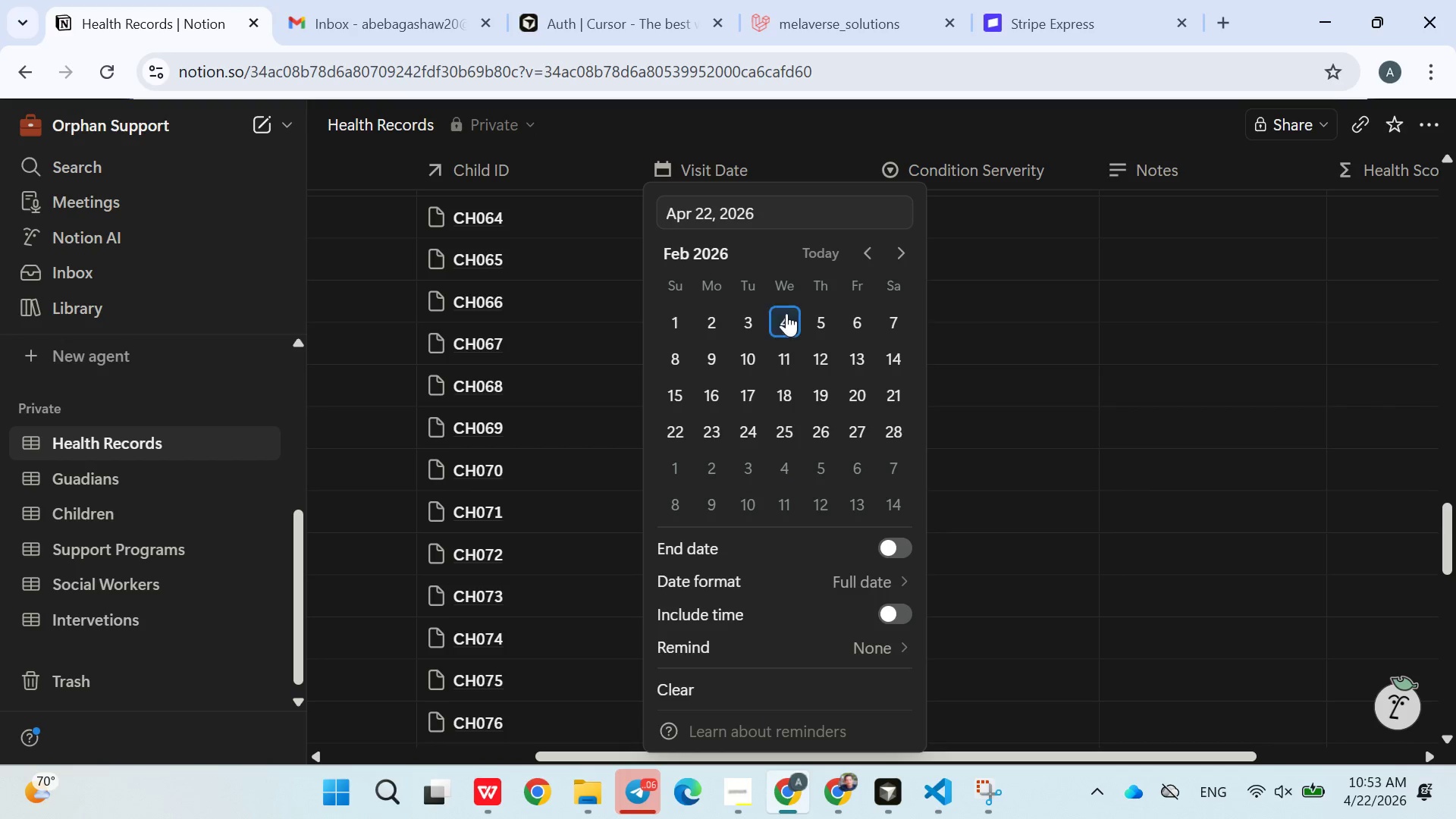 
left_click([786, 317])
 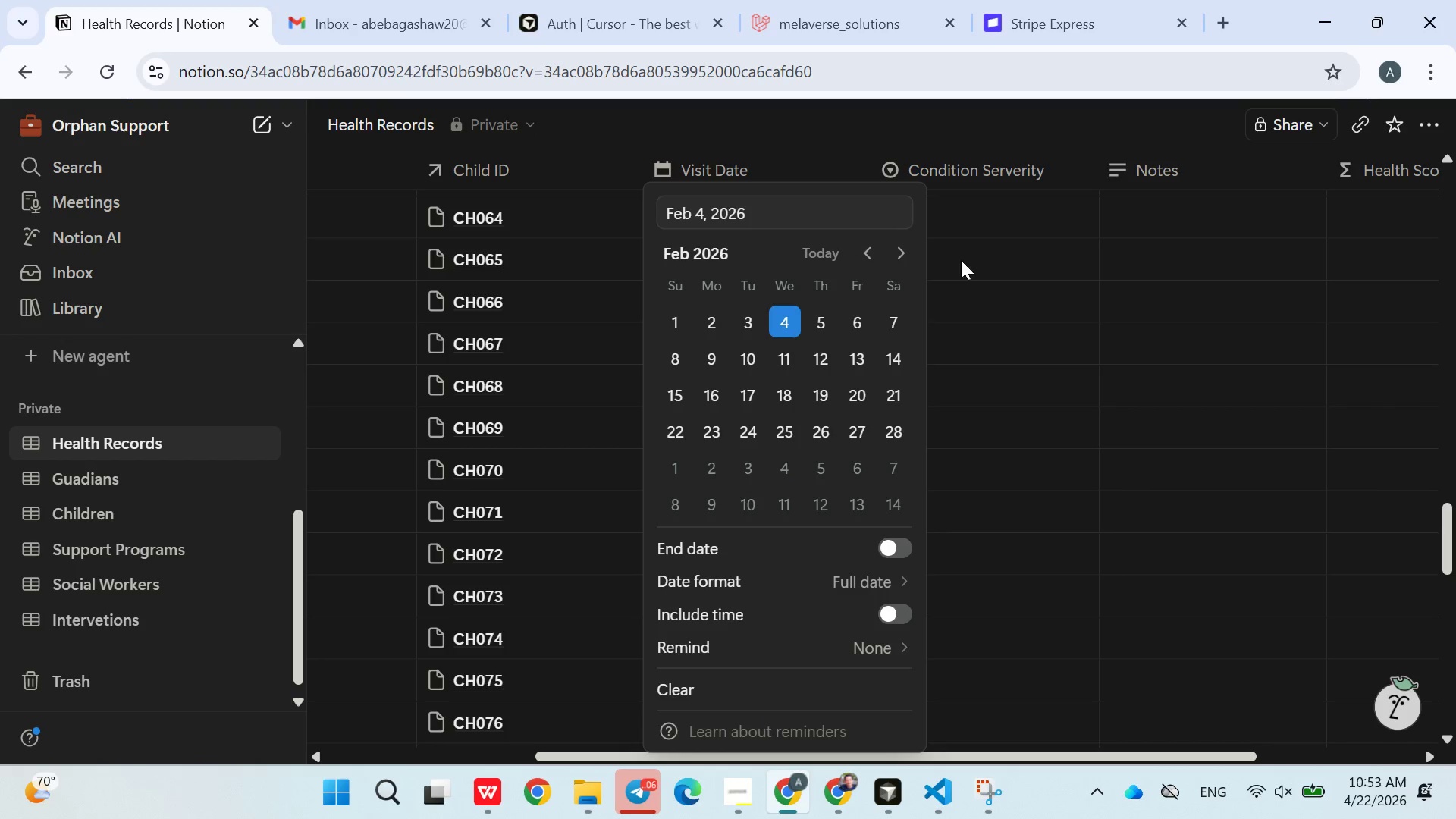 
left_click([982, 278])
 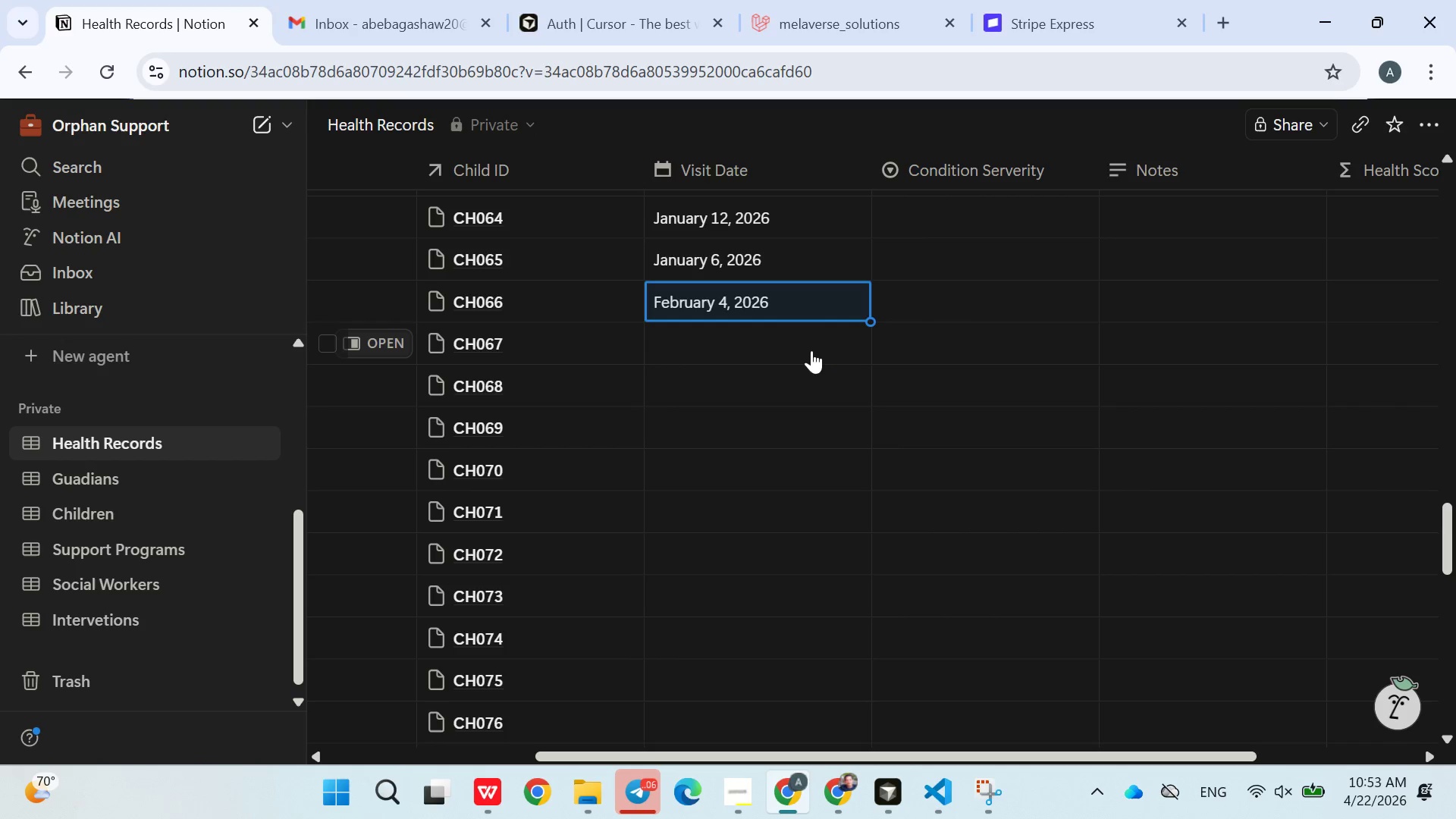 
left_click([807, 350])
 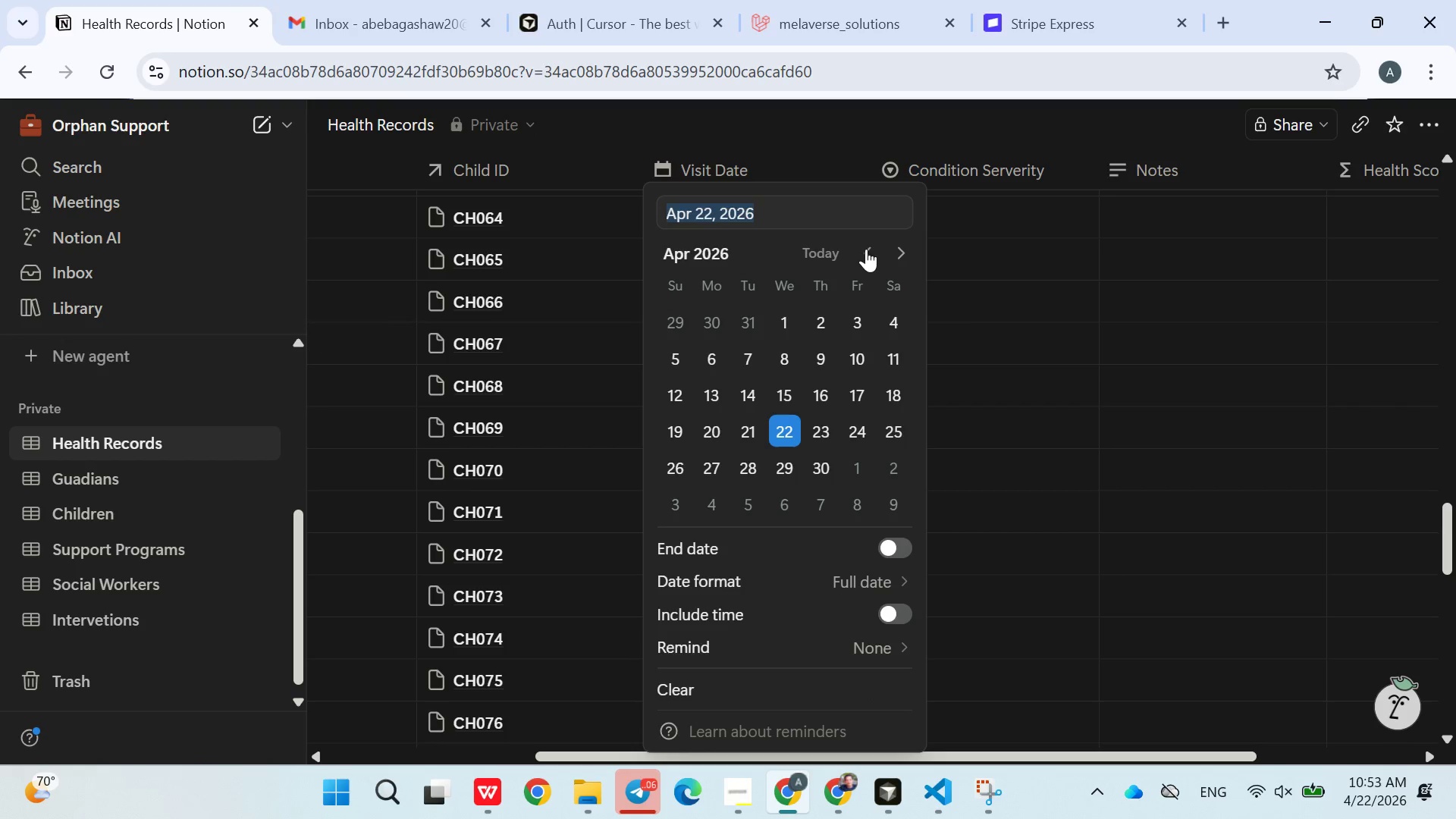 
double_click([867, 249])
 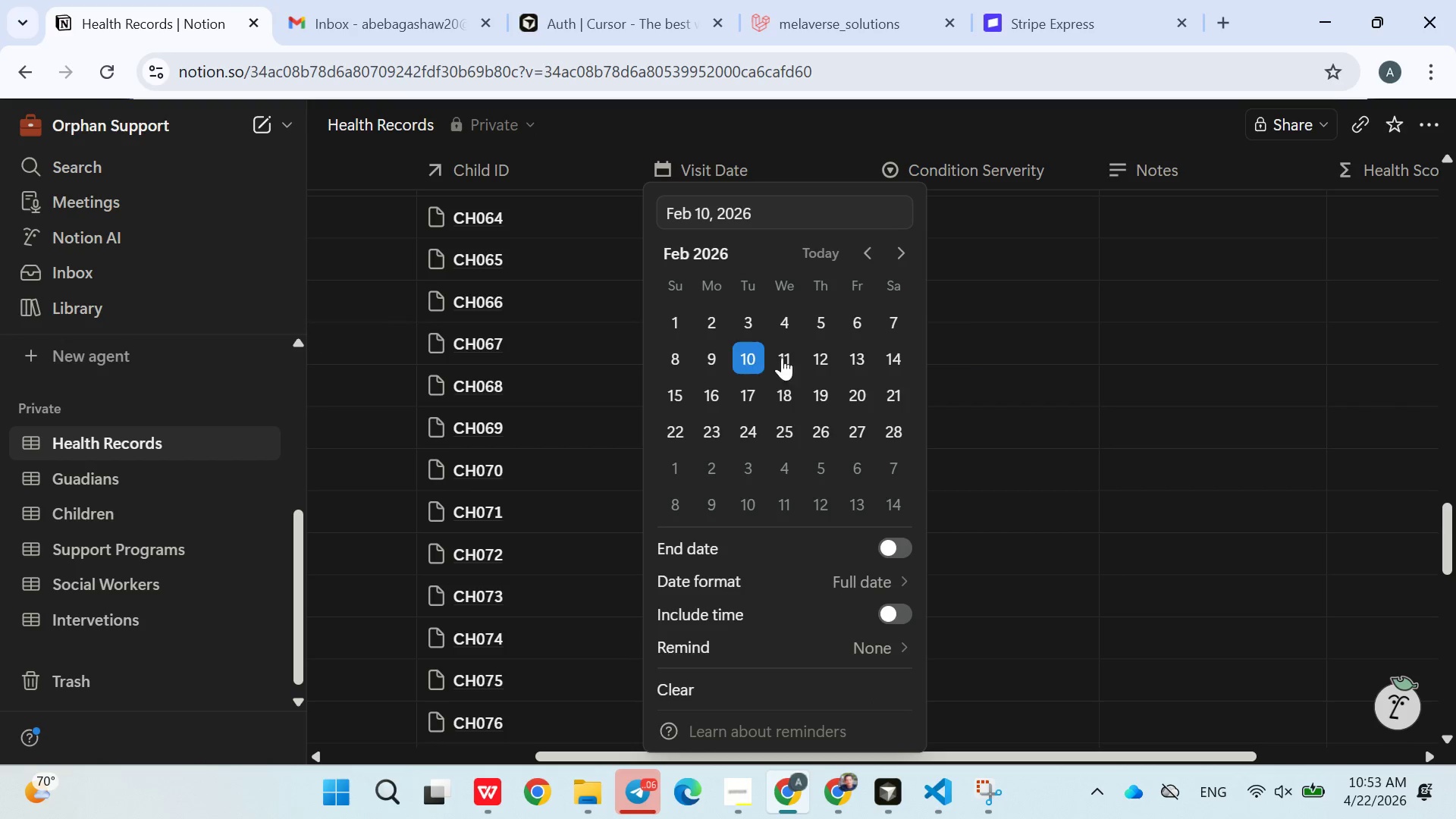 
double_click([974, 361])
 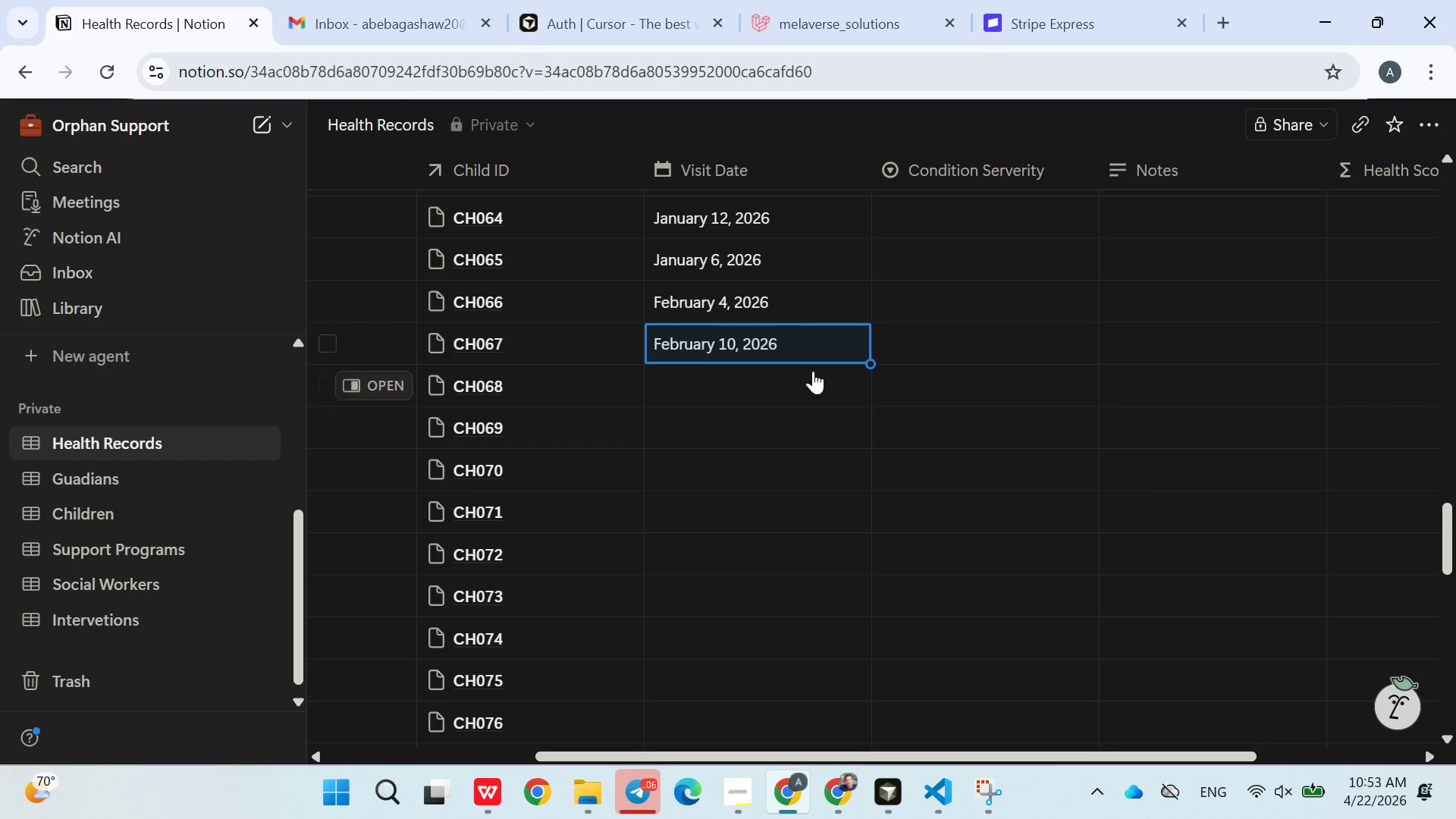 
left_click([805, 380])
 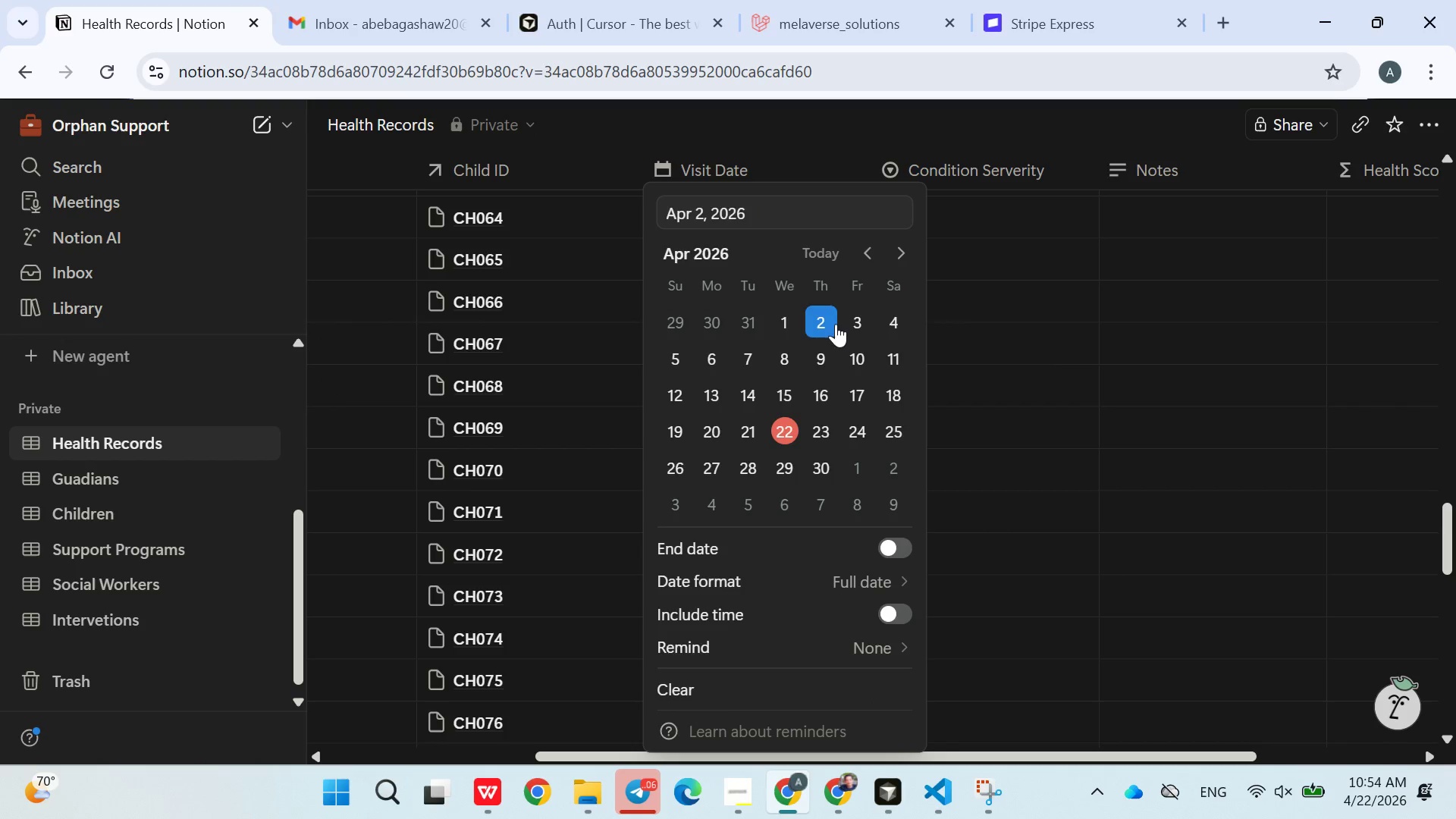 
double_click([1043, 360])
 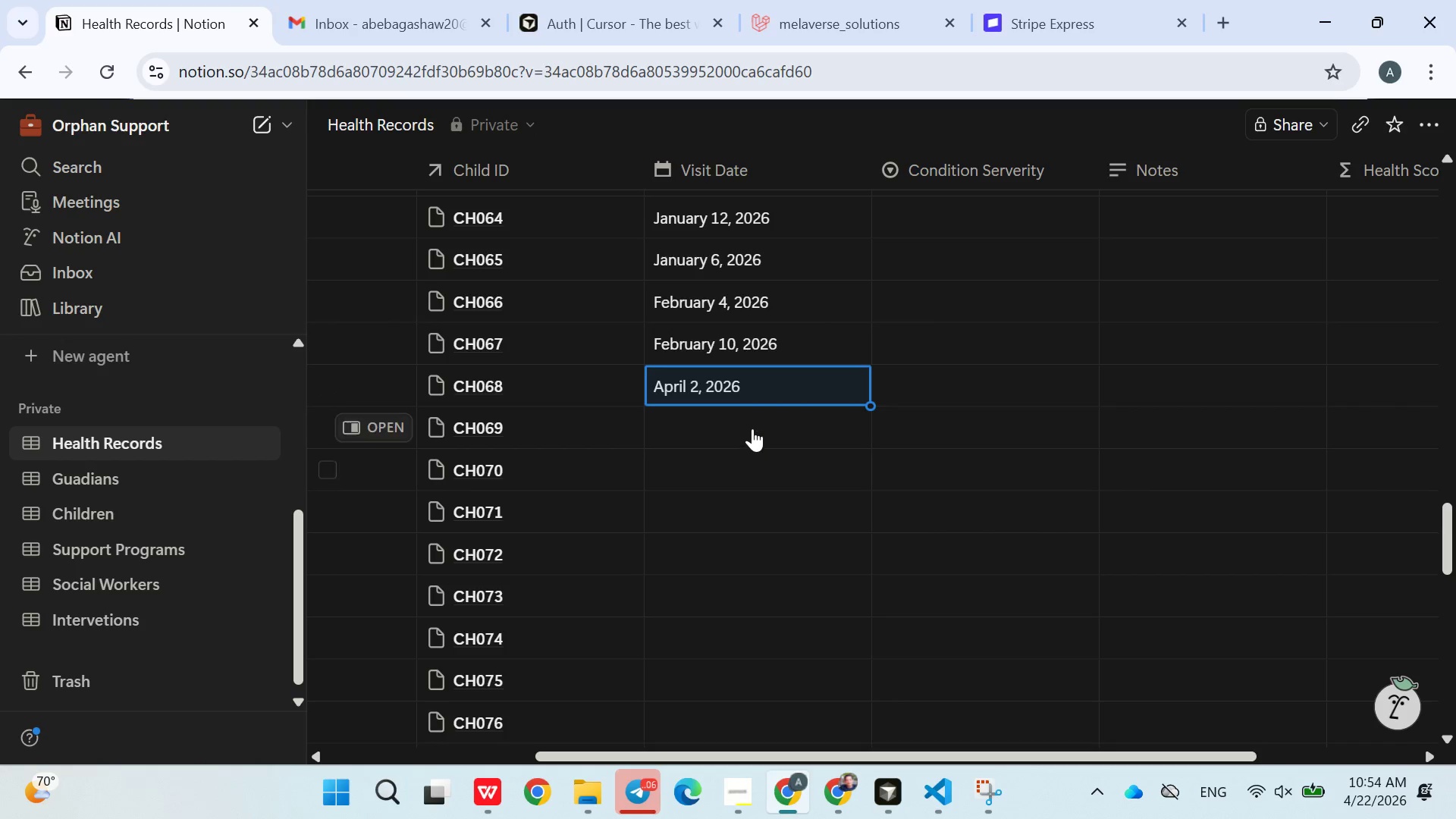 
left_click([752, 416])
 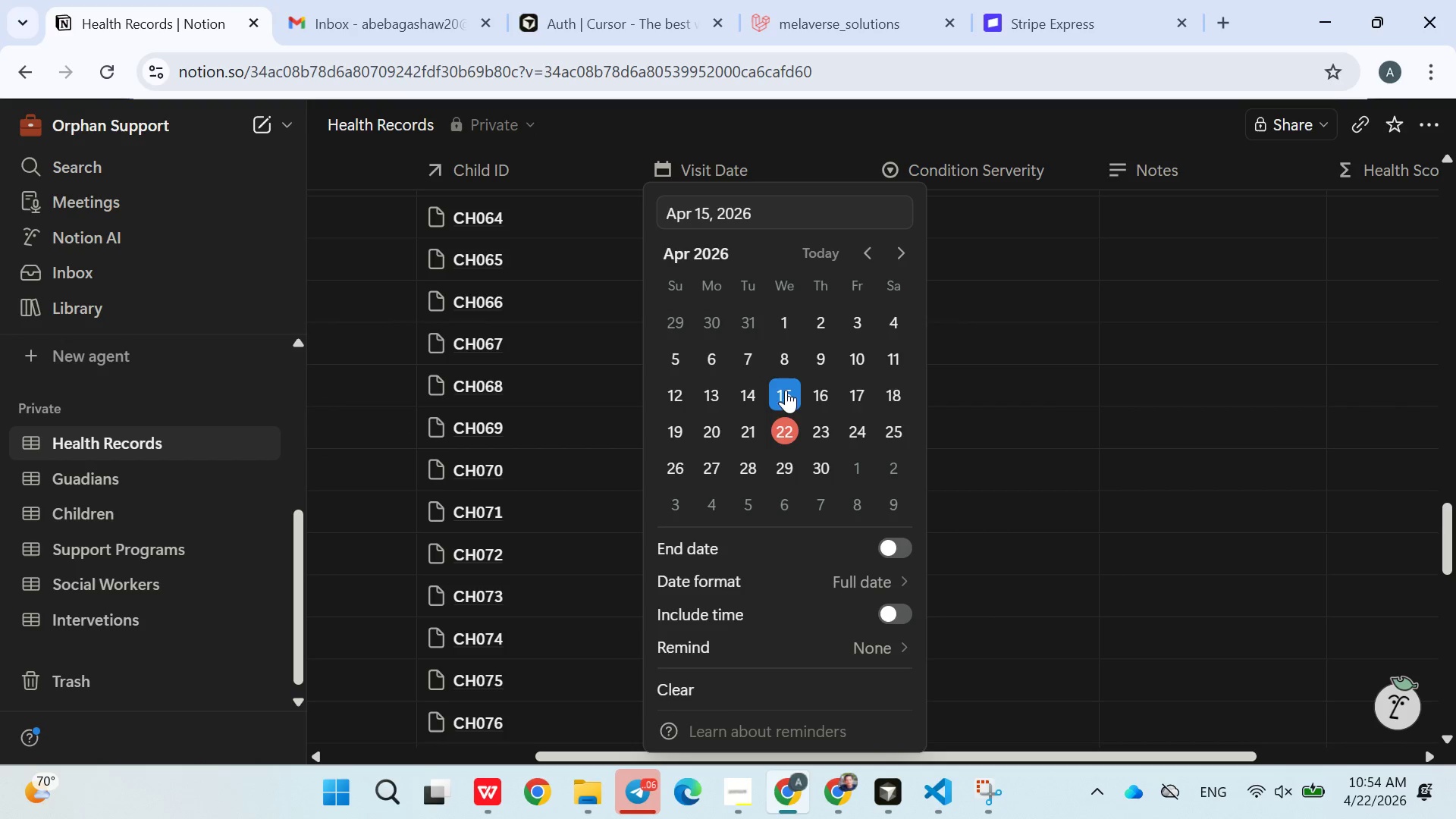 
double_click([1050, 400])
 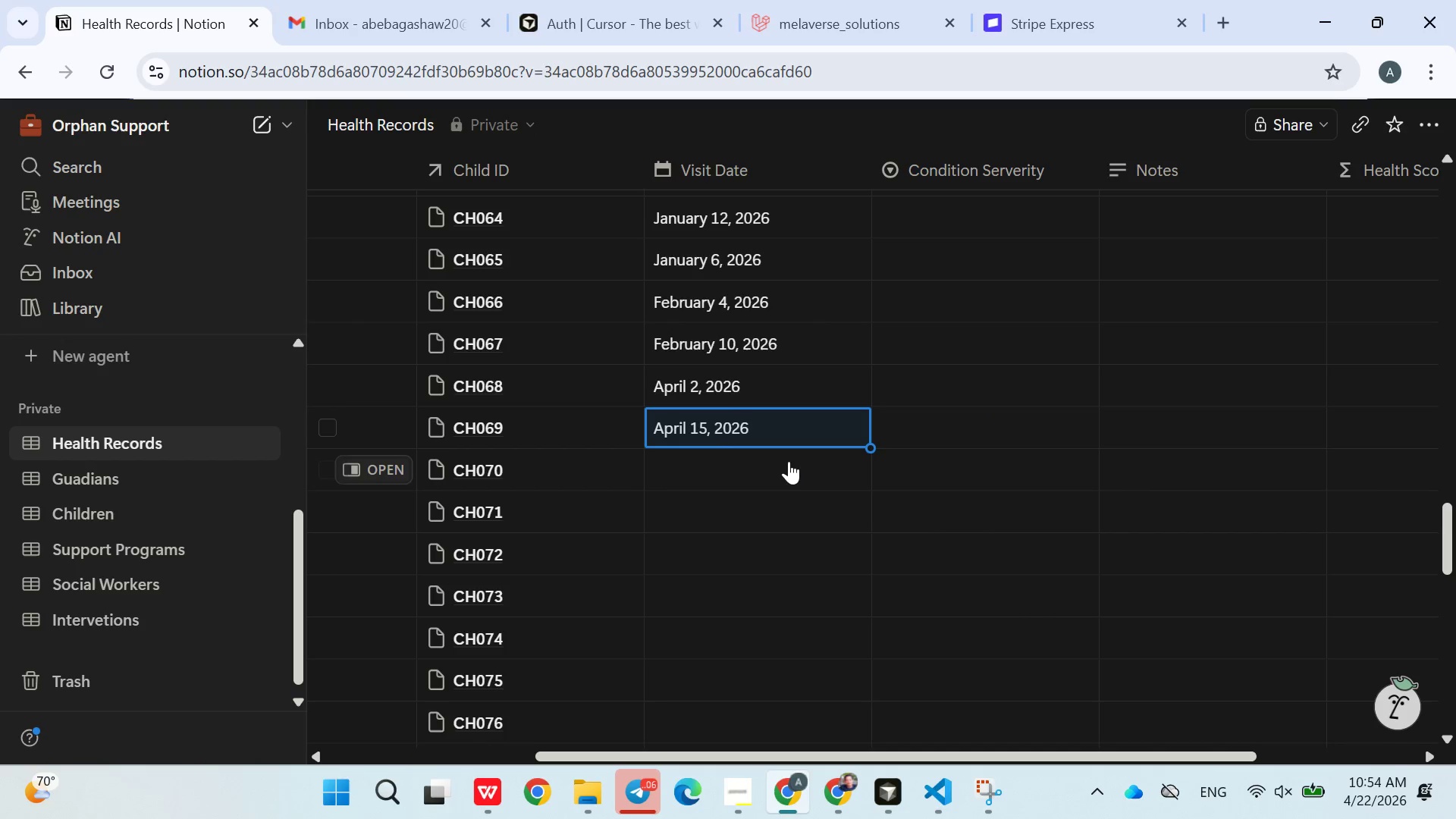 
left_click([785, 466])
 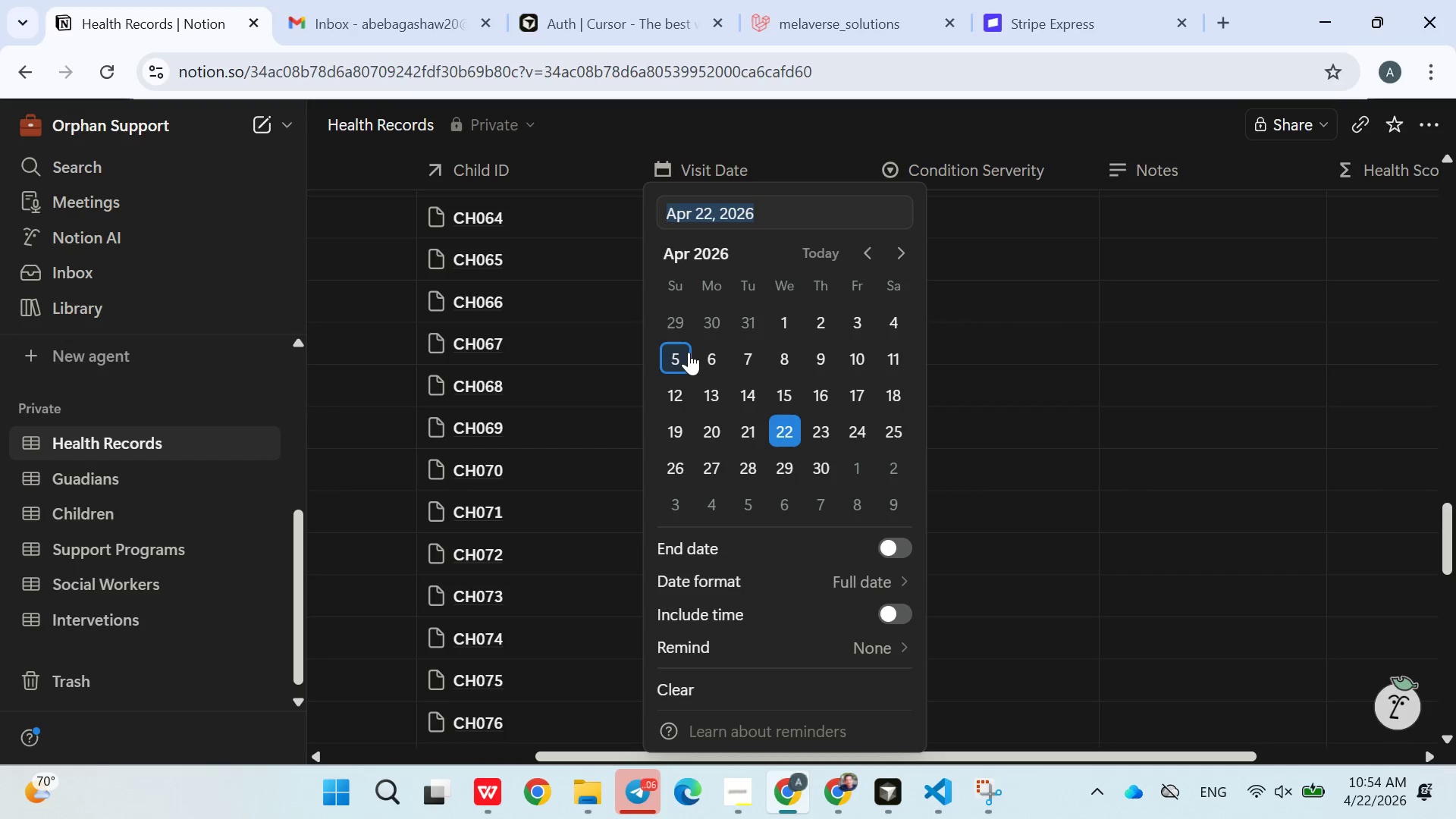 
left_click([682, 355])
 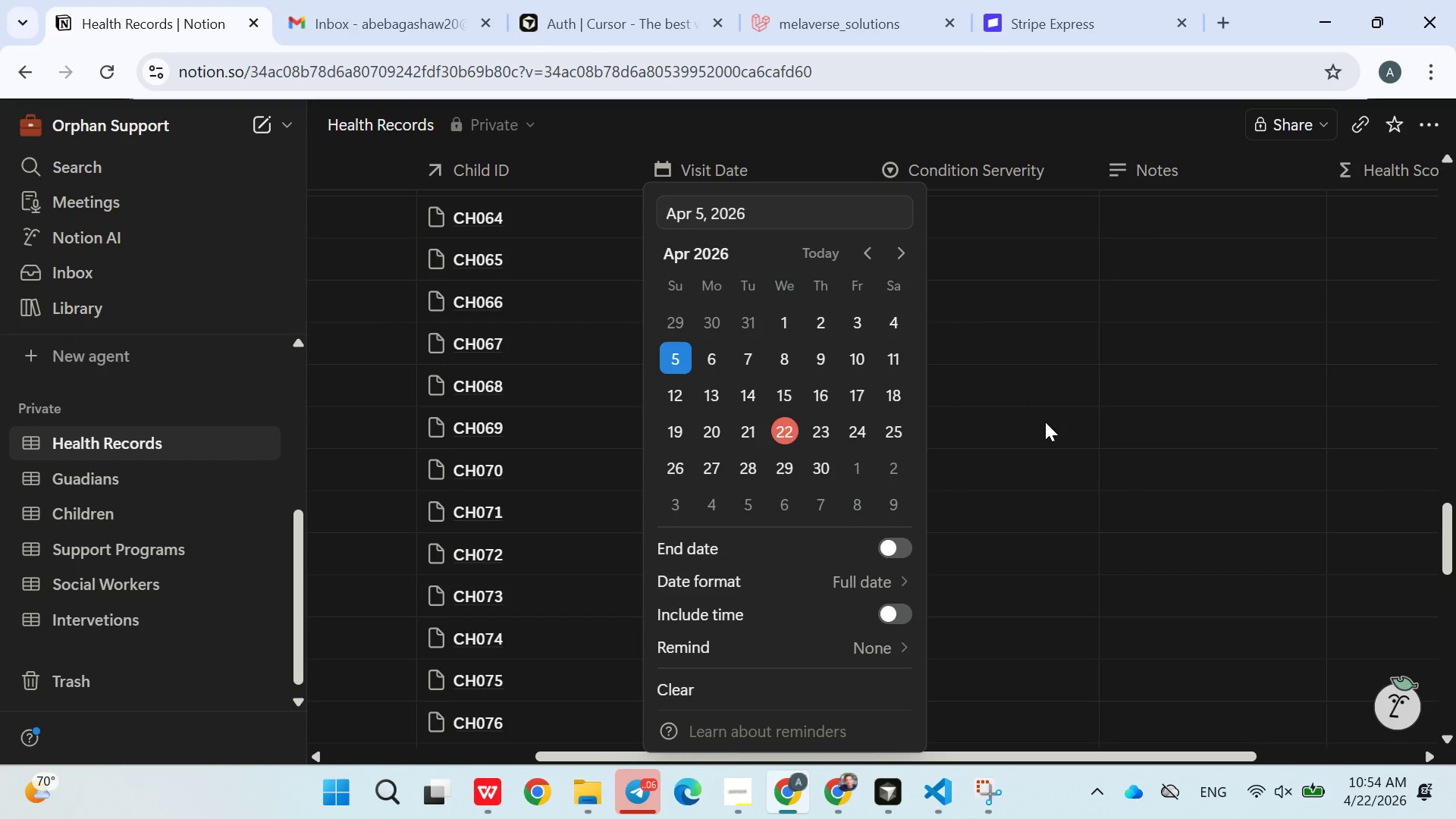 
left_click([1050, 422])
 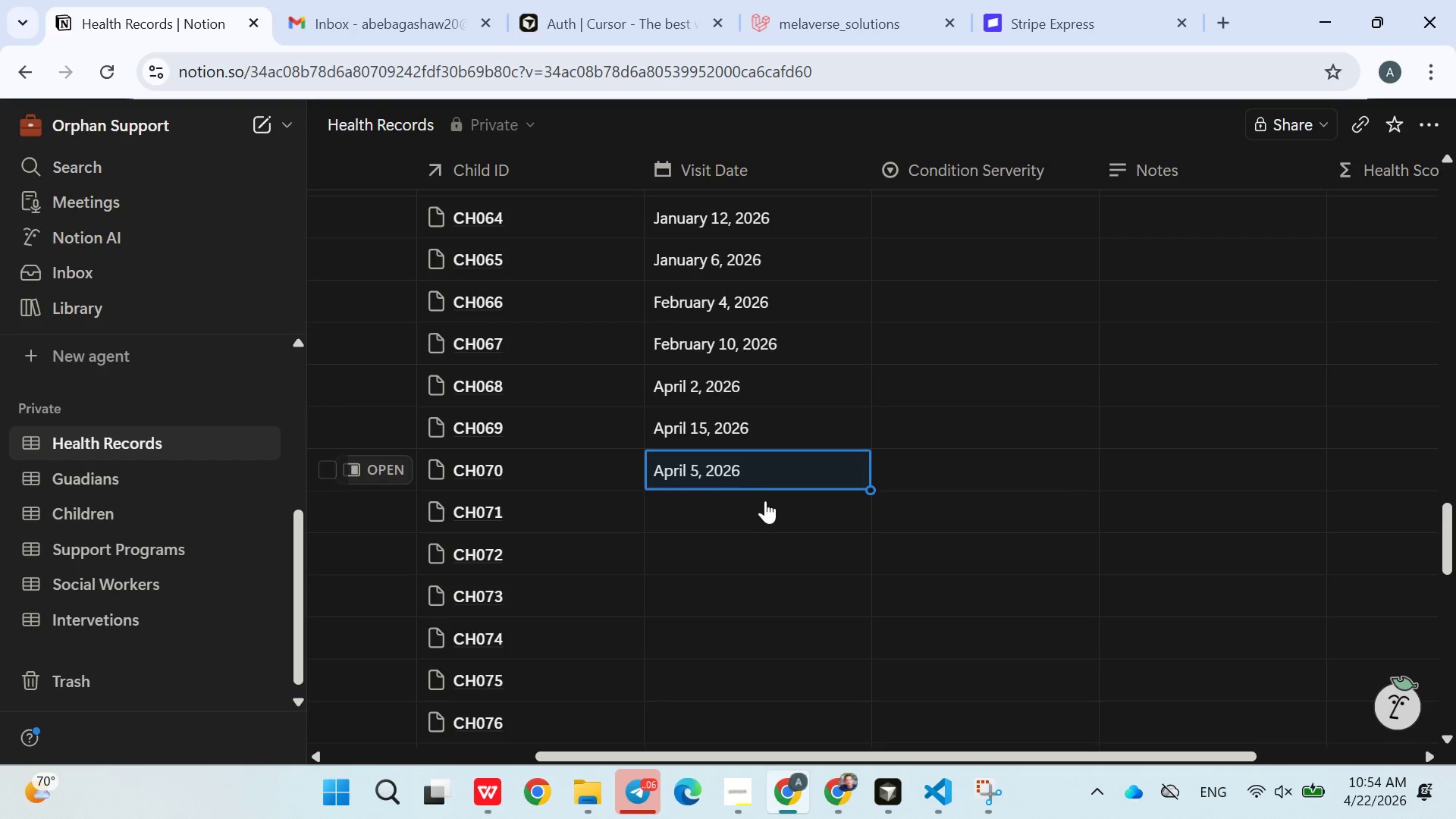 
left_click([759, 510])
 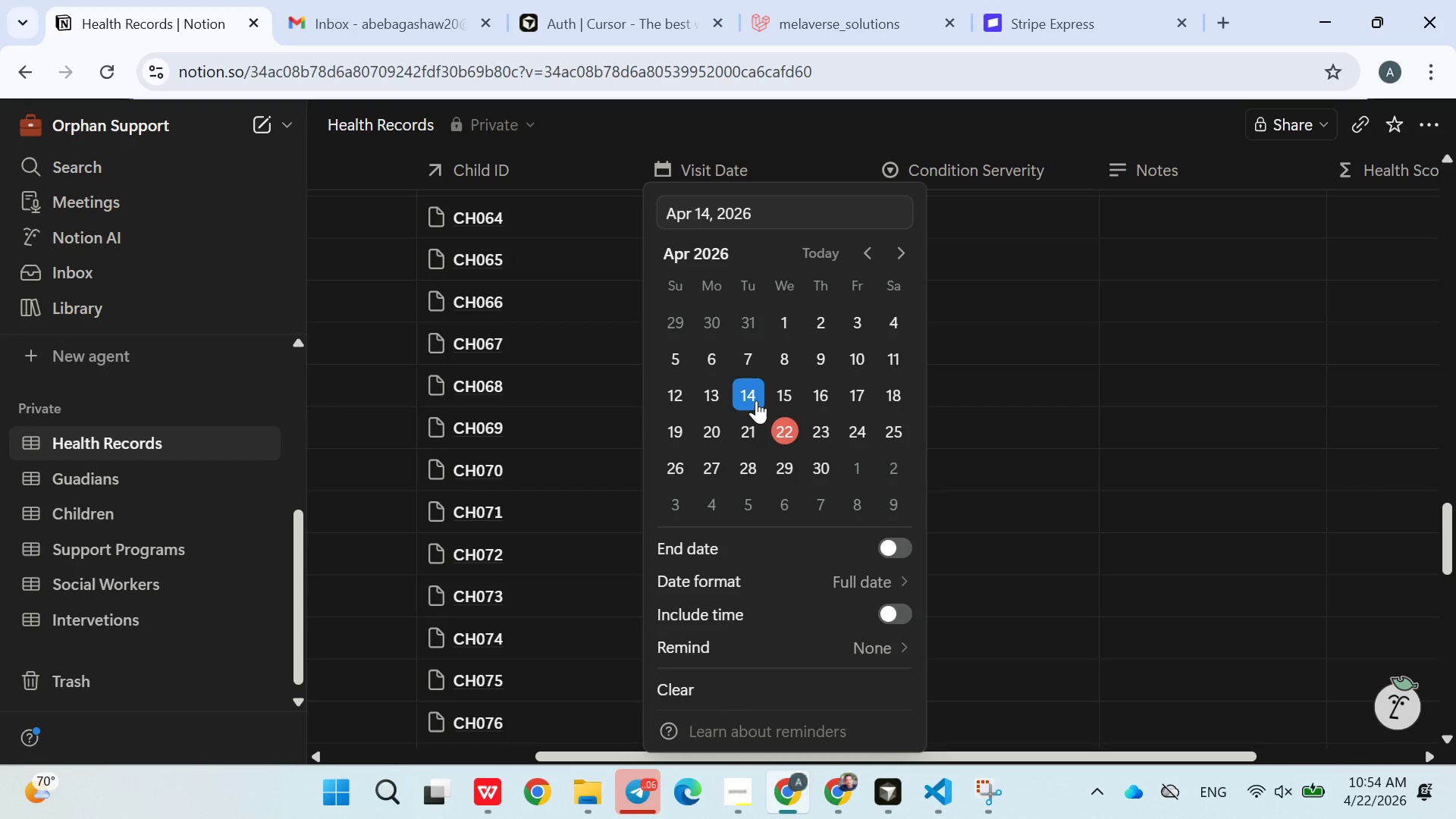 
double_click([1089, 464])
 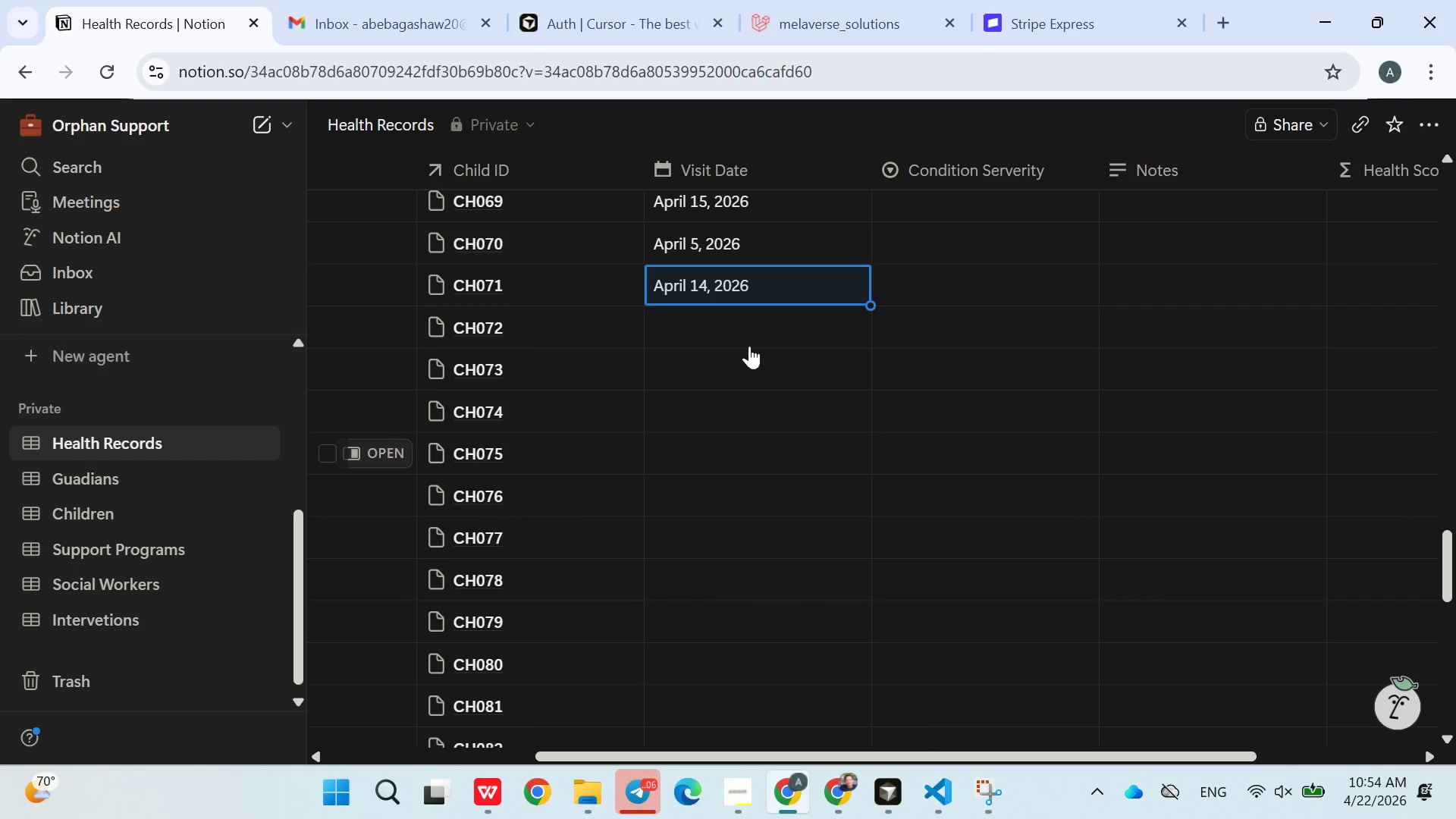 
left_click([749, 331])
 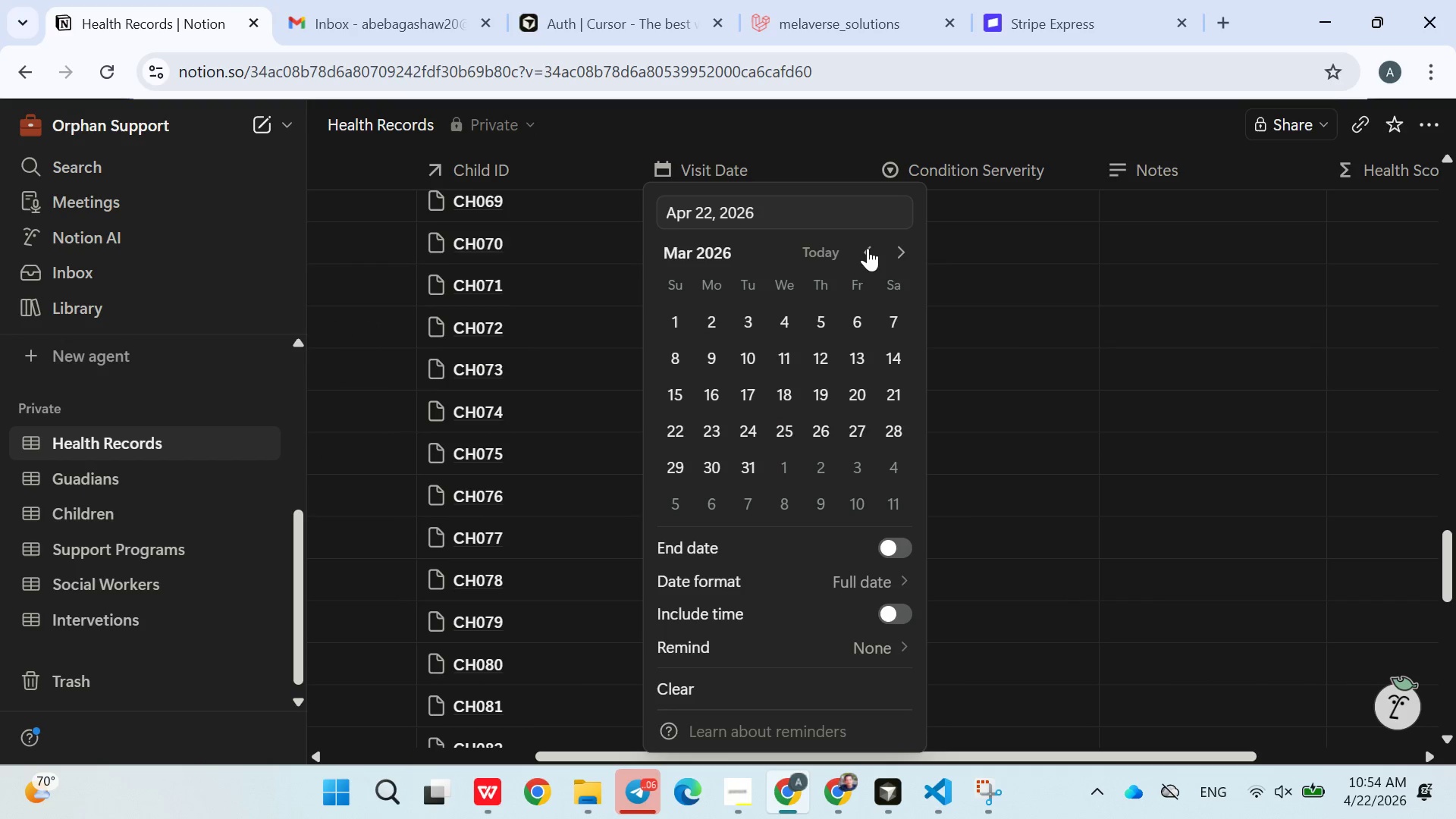 
double_click([868, 248])
 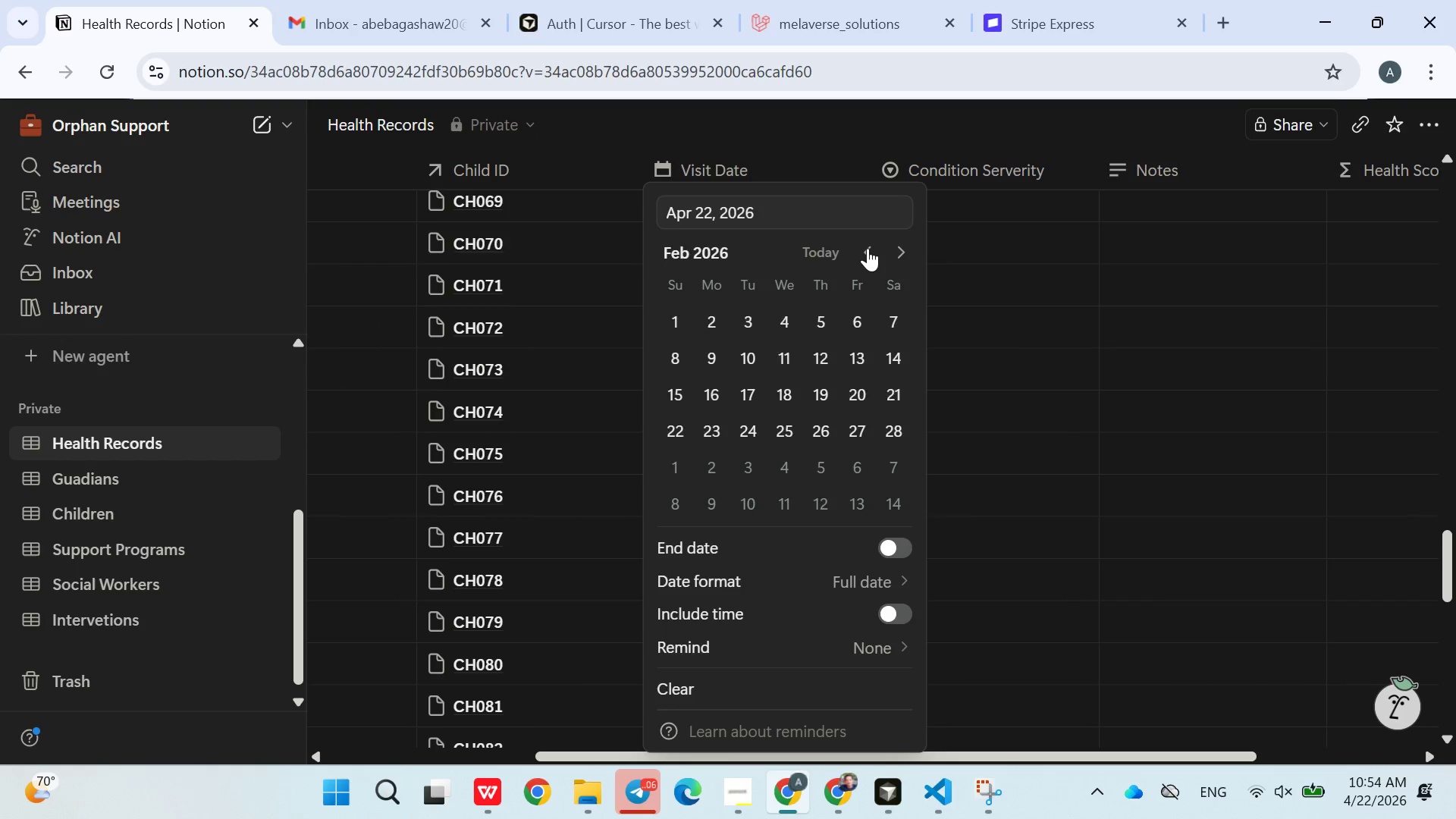 
triple_click([868, 248])
 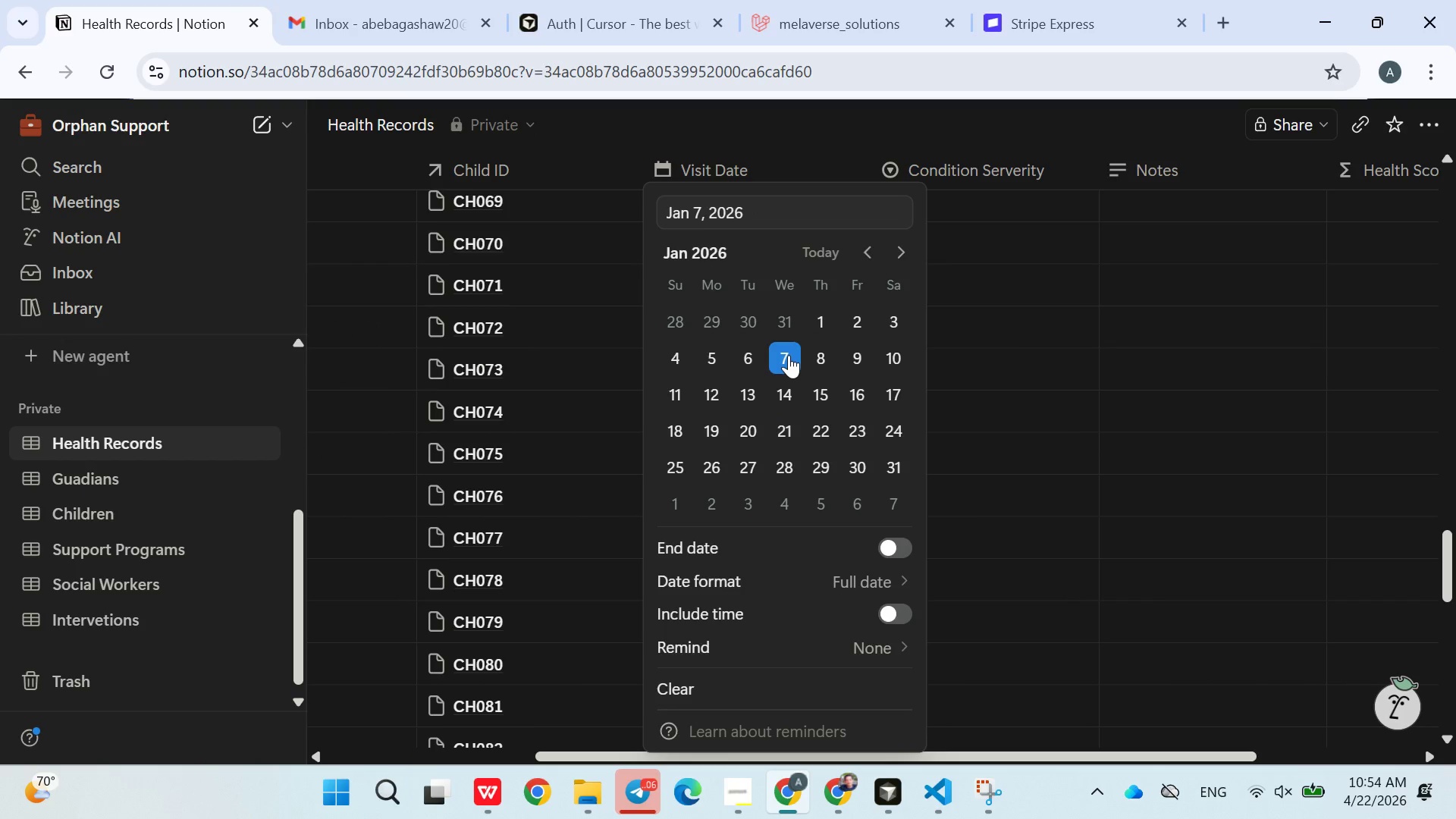 
double_click([1048, 369])
 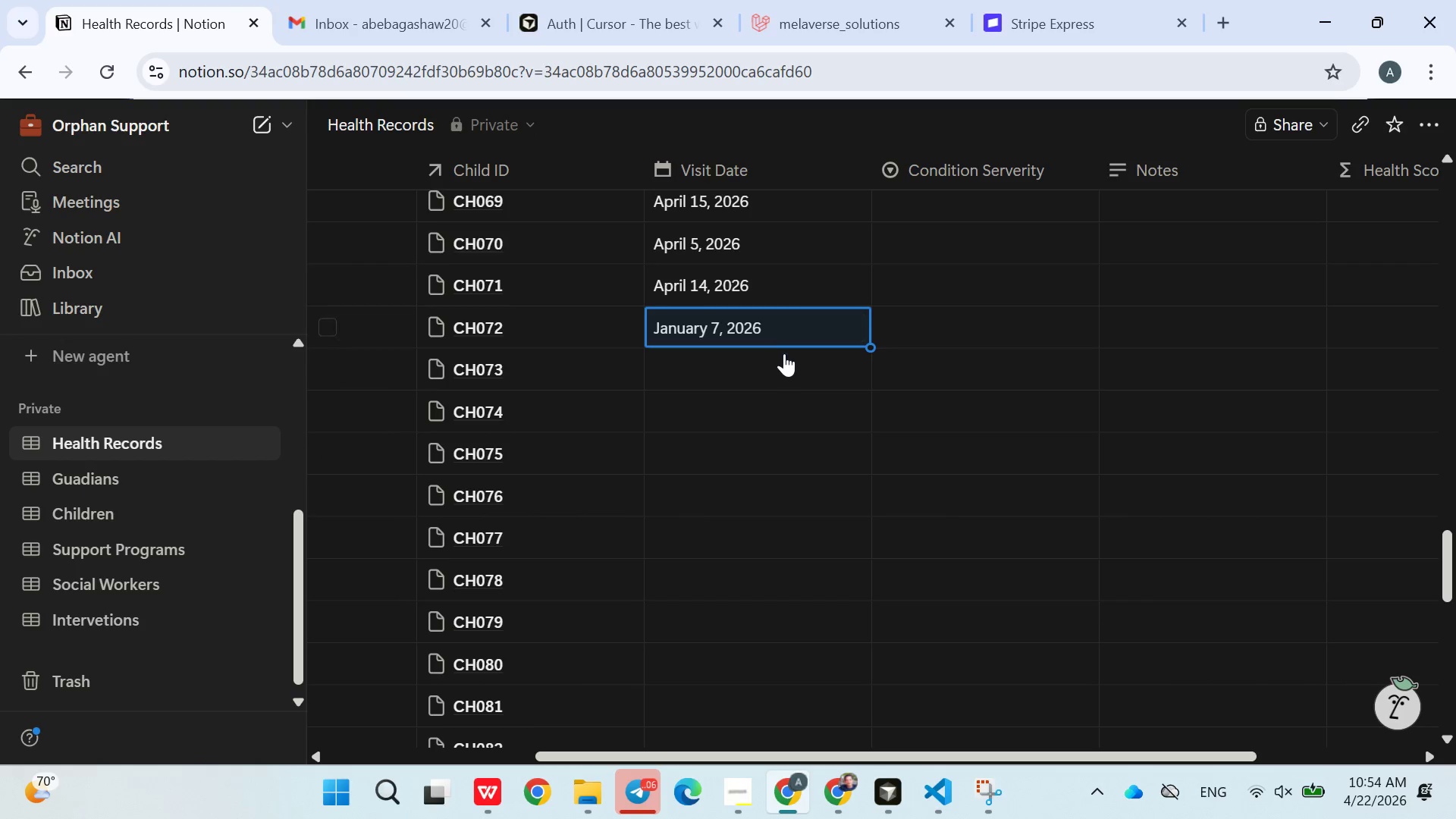 
left_click([783, 362])
 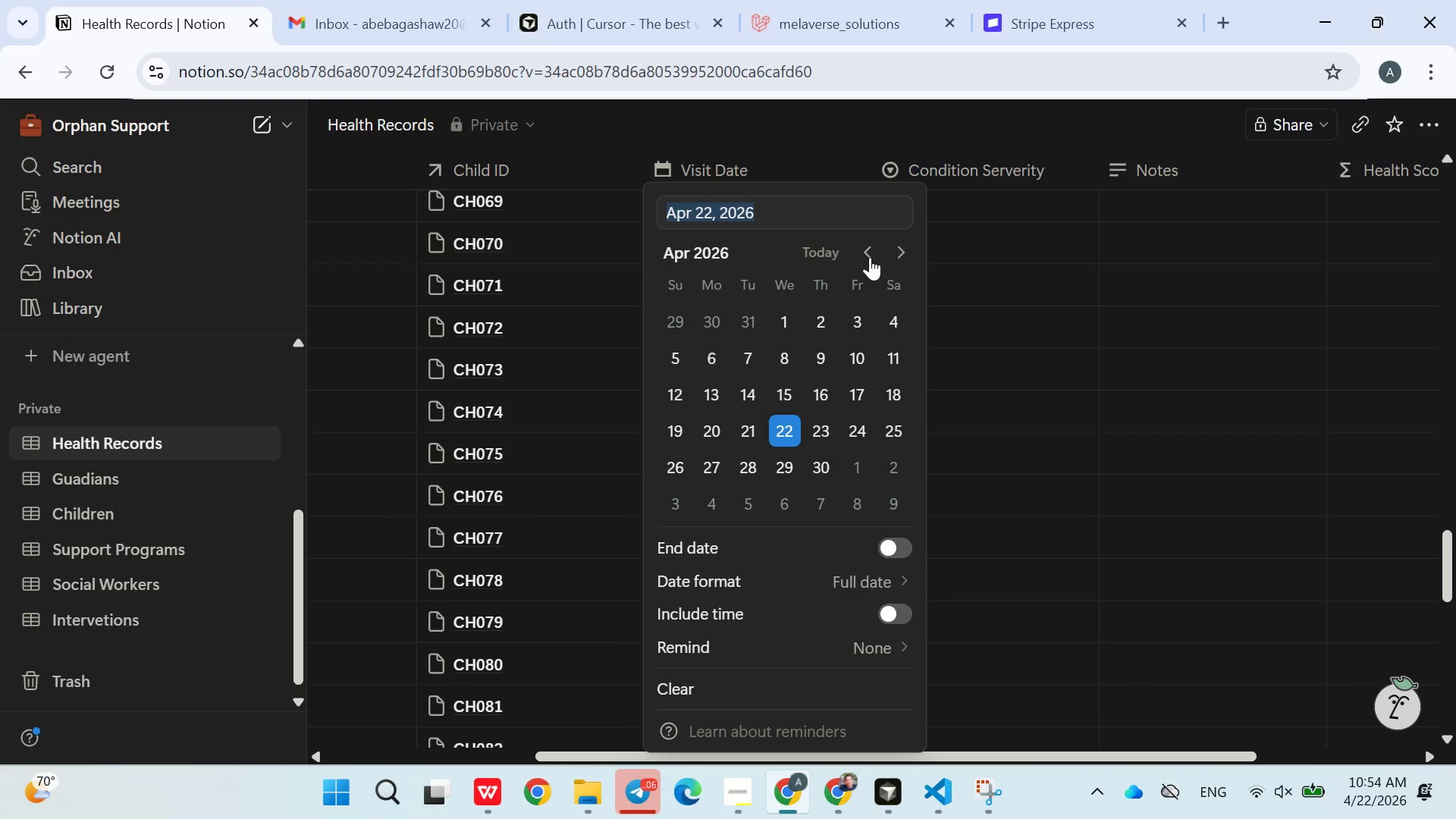 
double_click([870, 257])
 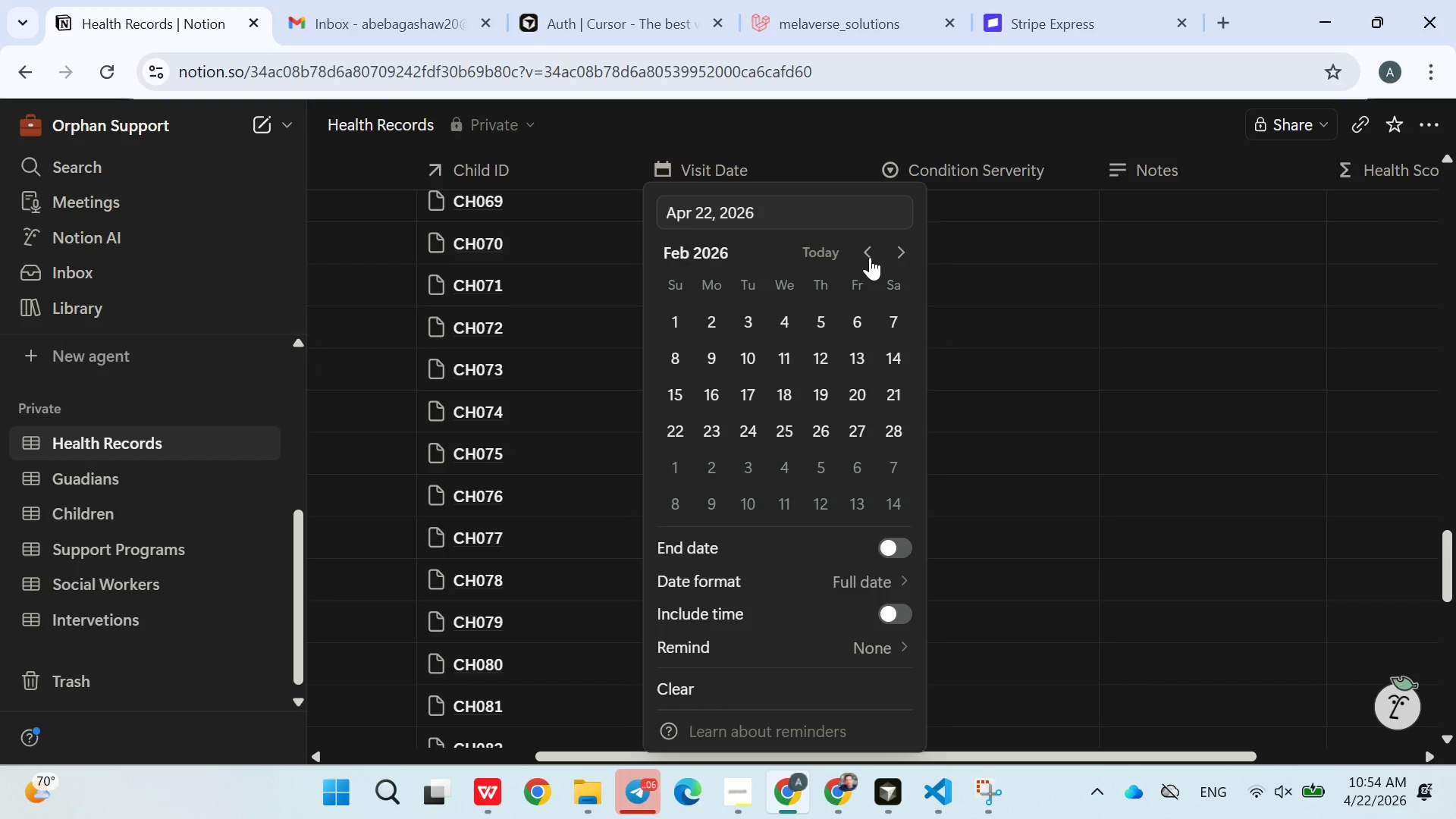 
triple_click([870, 257])
 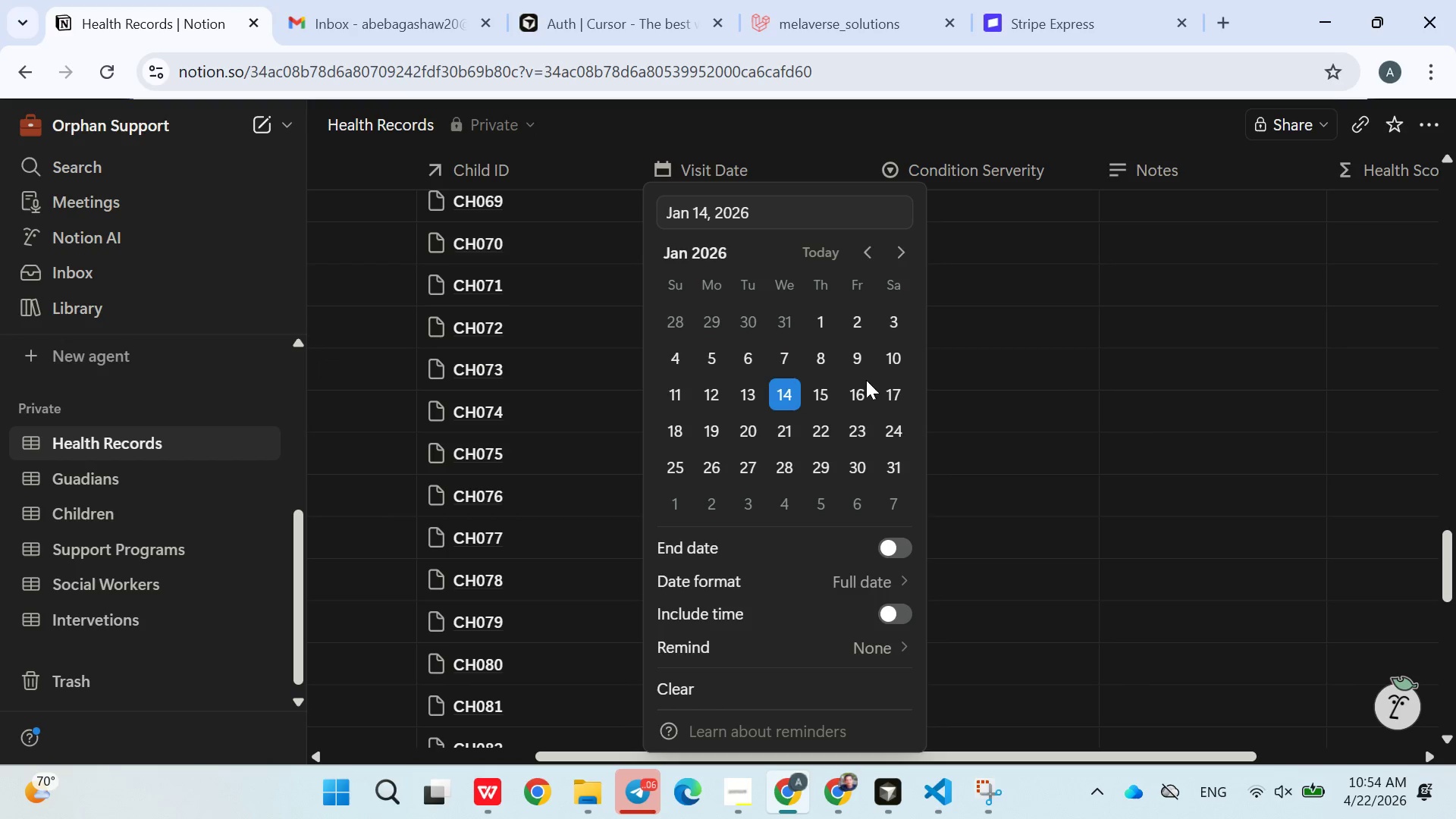 
double_click([1066, 403])
 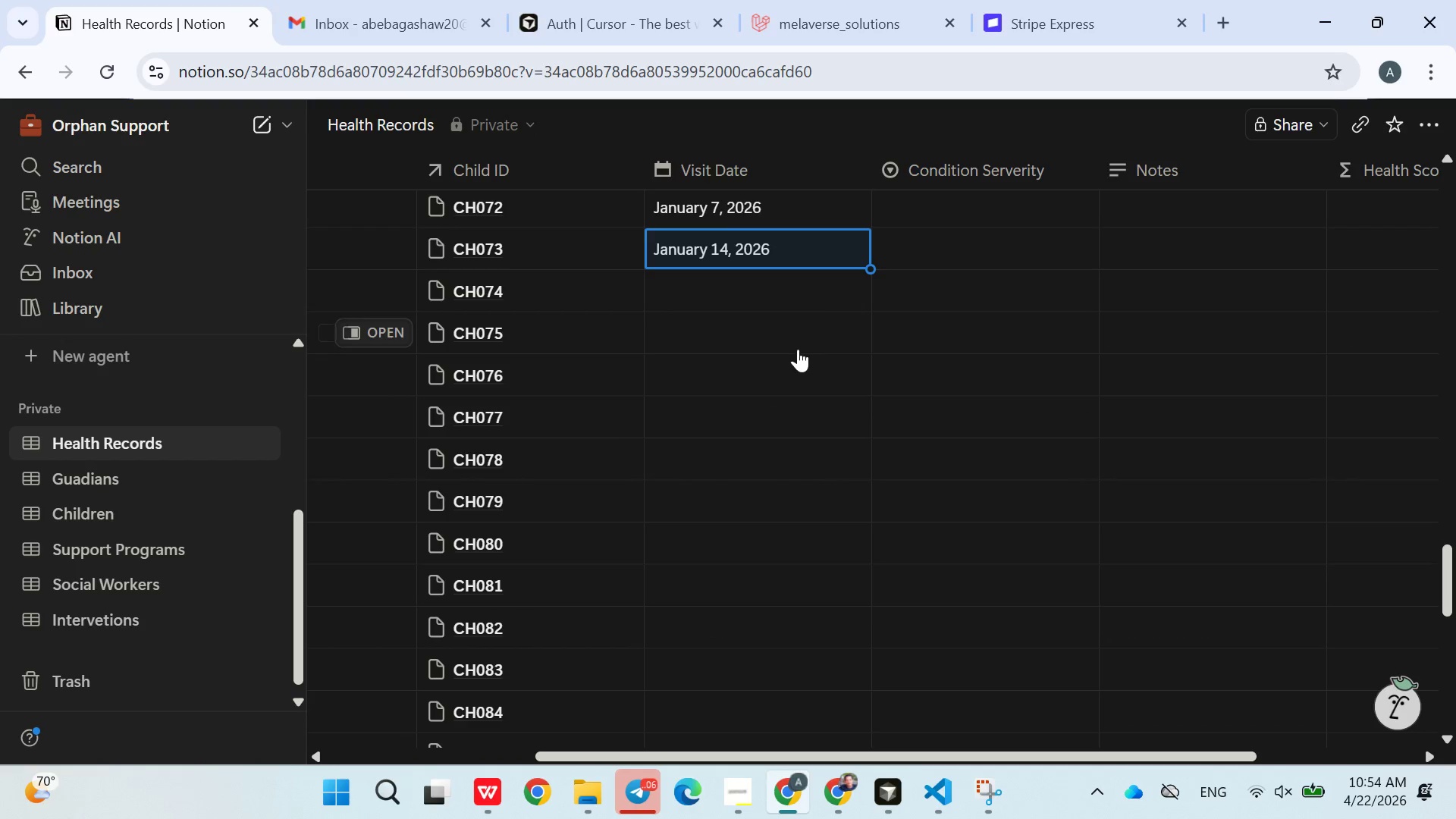 
left_click([752, 290])
 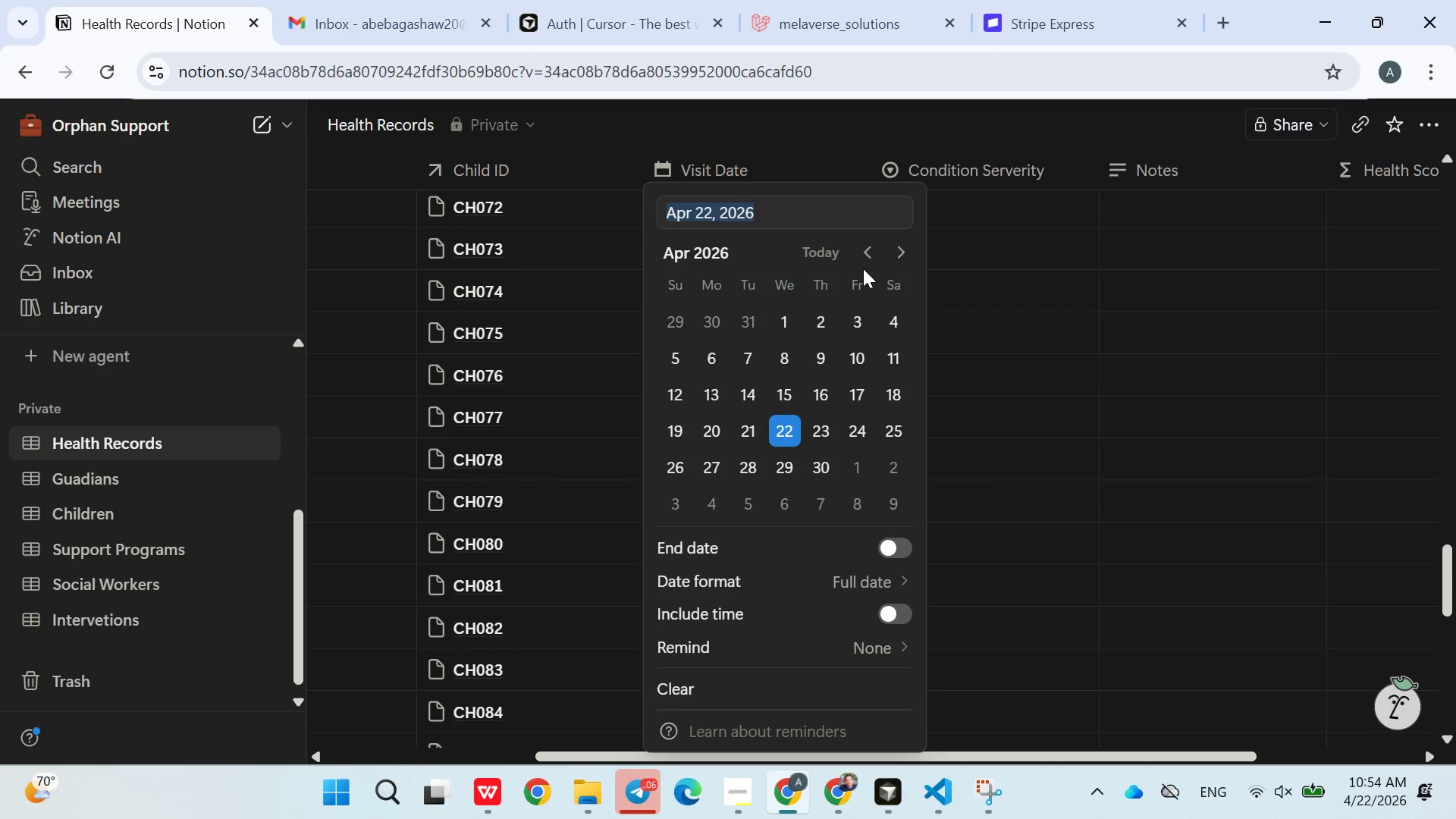 
double_click([869, 254])
 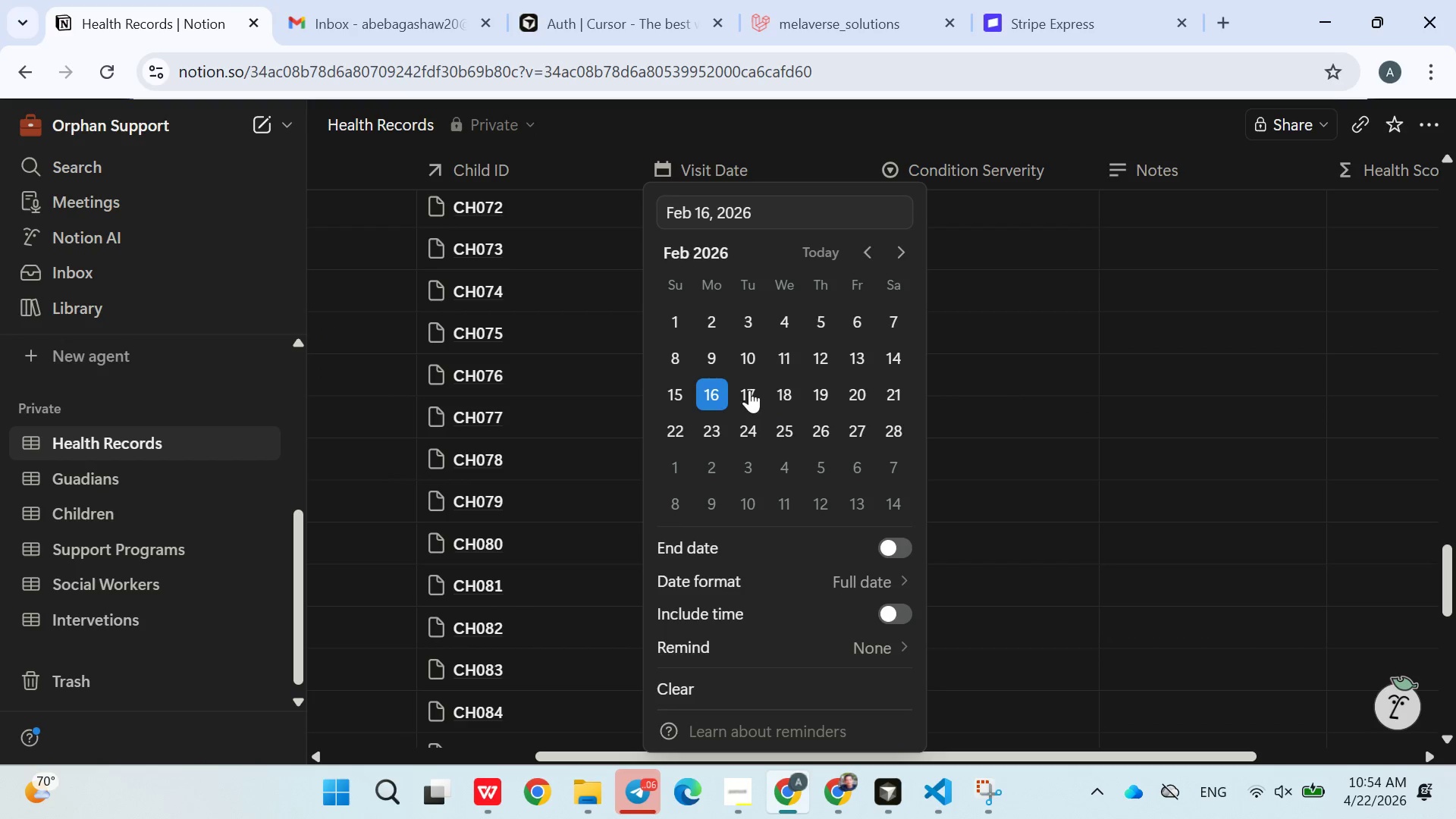 
double_click([1030, 400])
 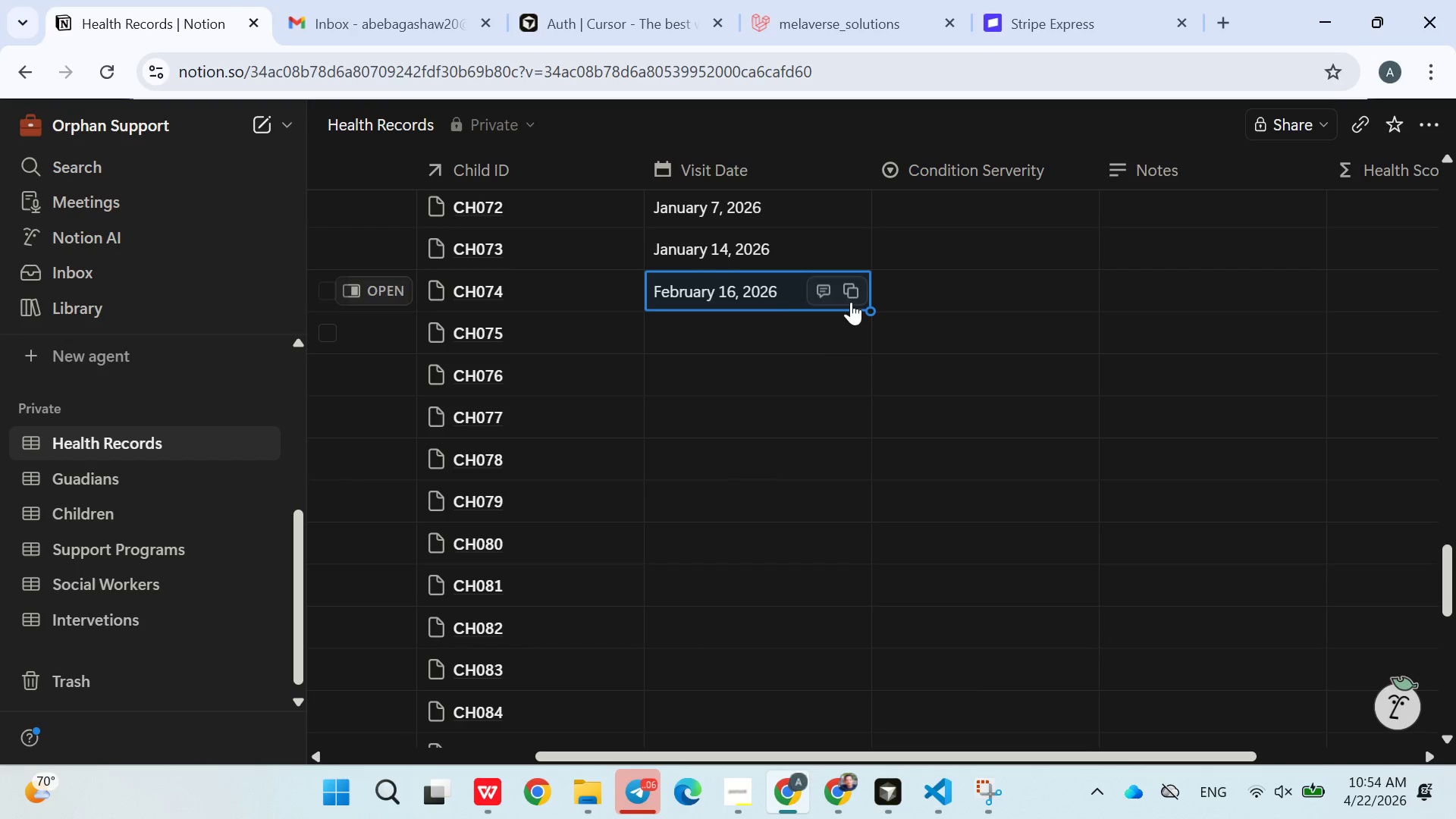 
left_click([833, 341])
 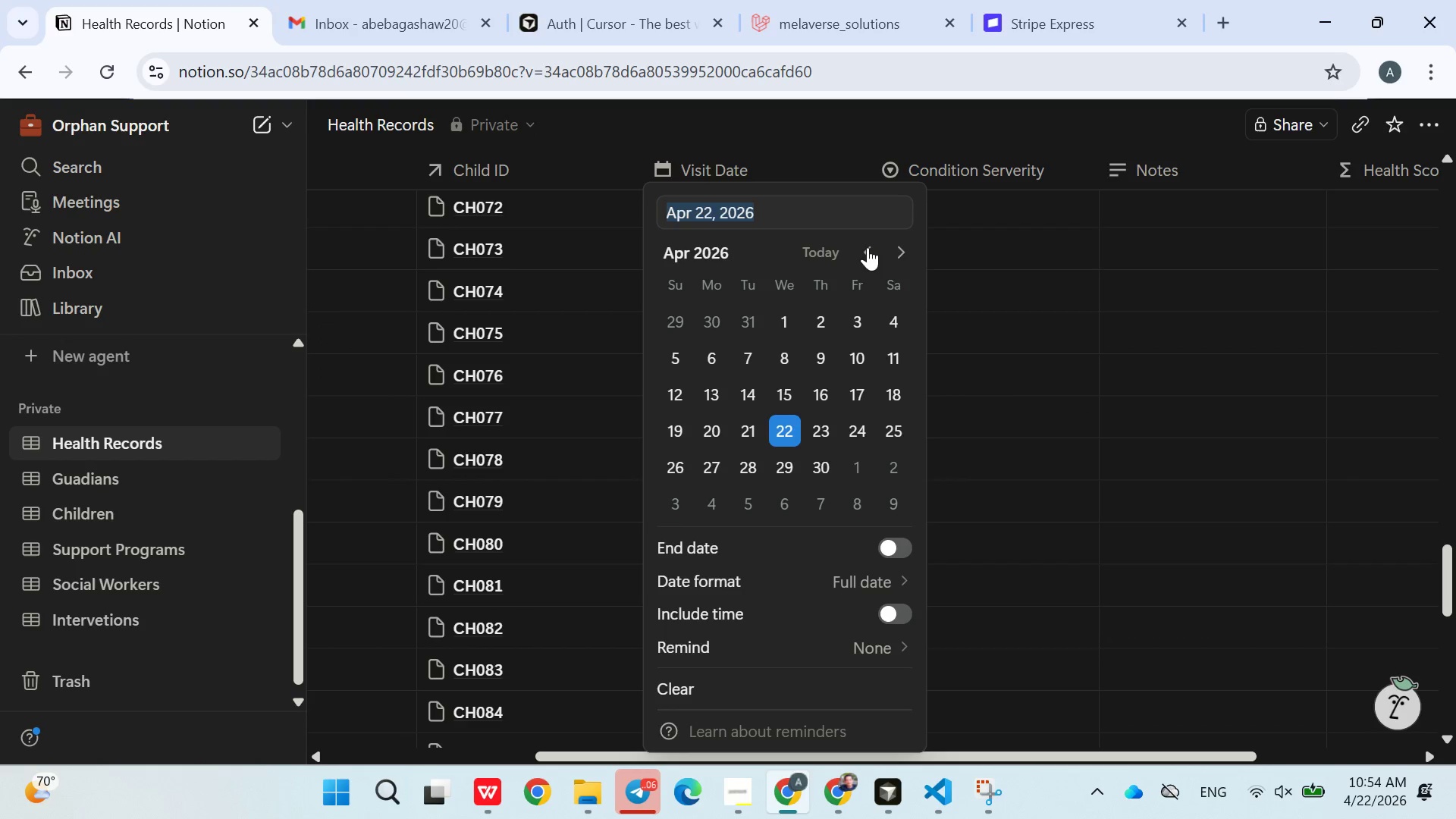 
double_click([868, 248])
 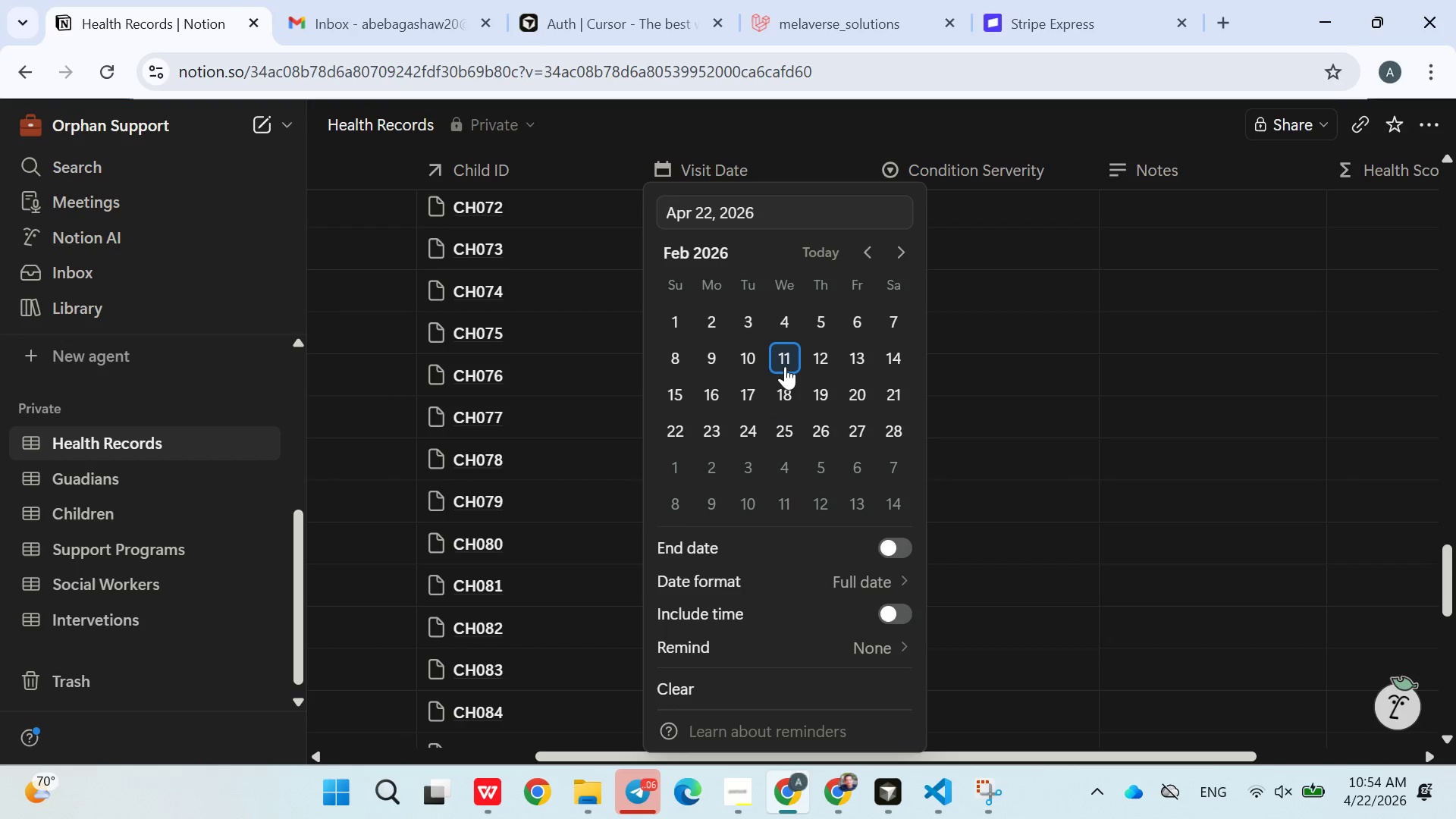 
triple_click([784, 367])
 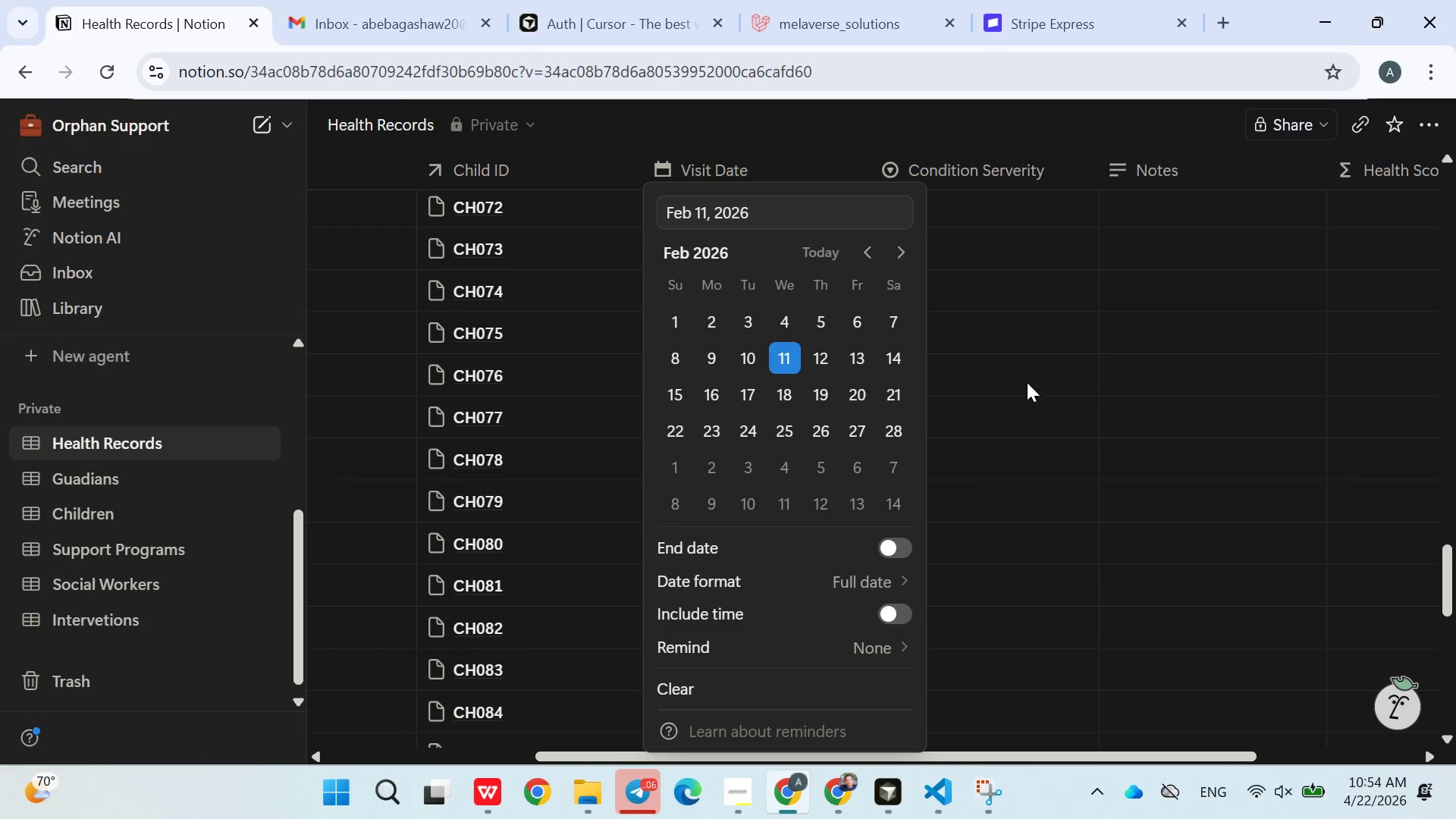 
triple_click([1054, 391])
 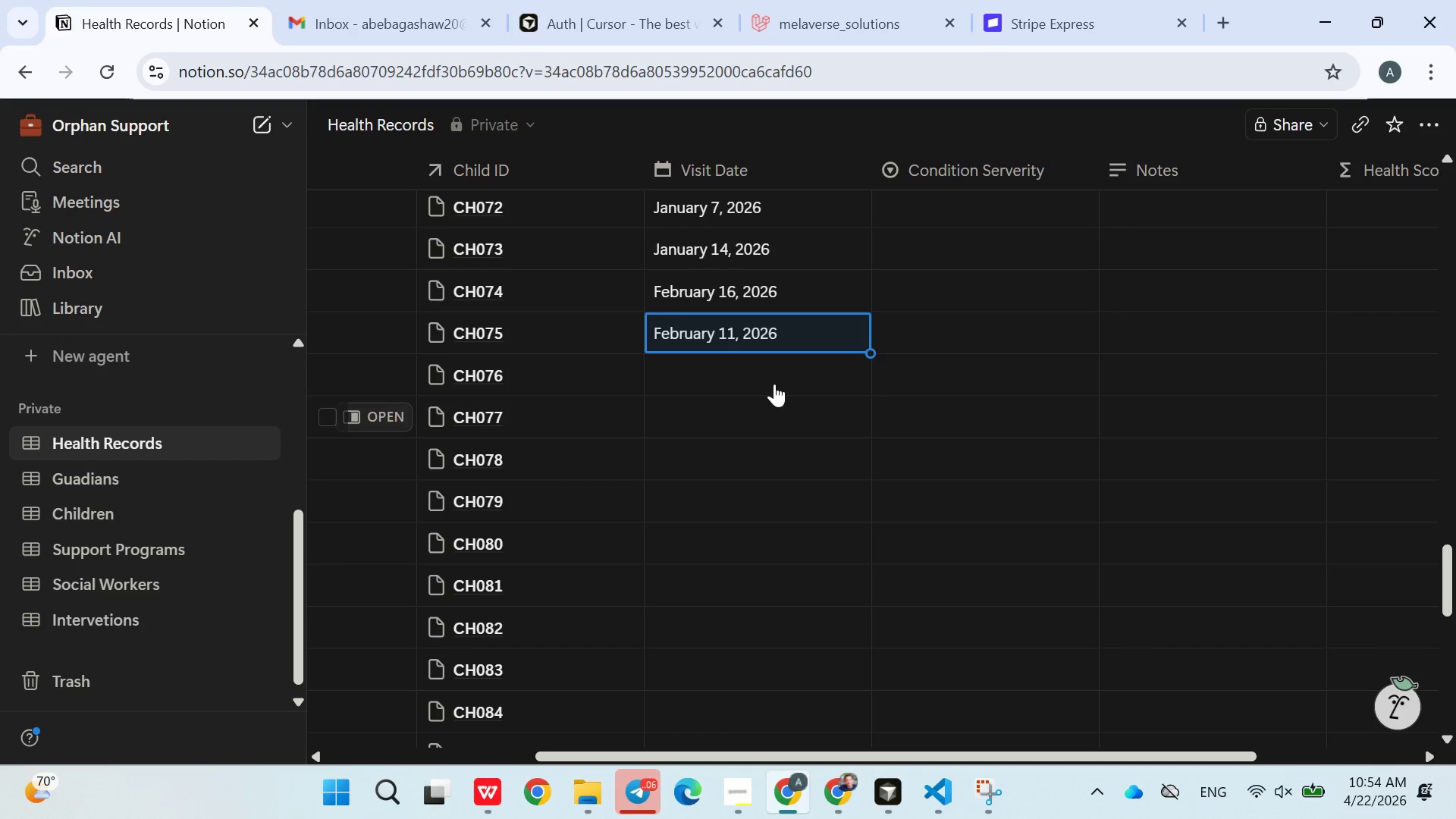 
left_click([769, 378])
 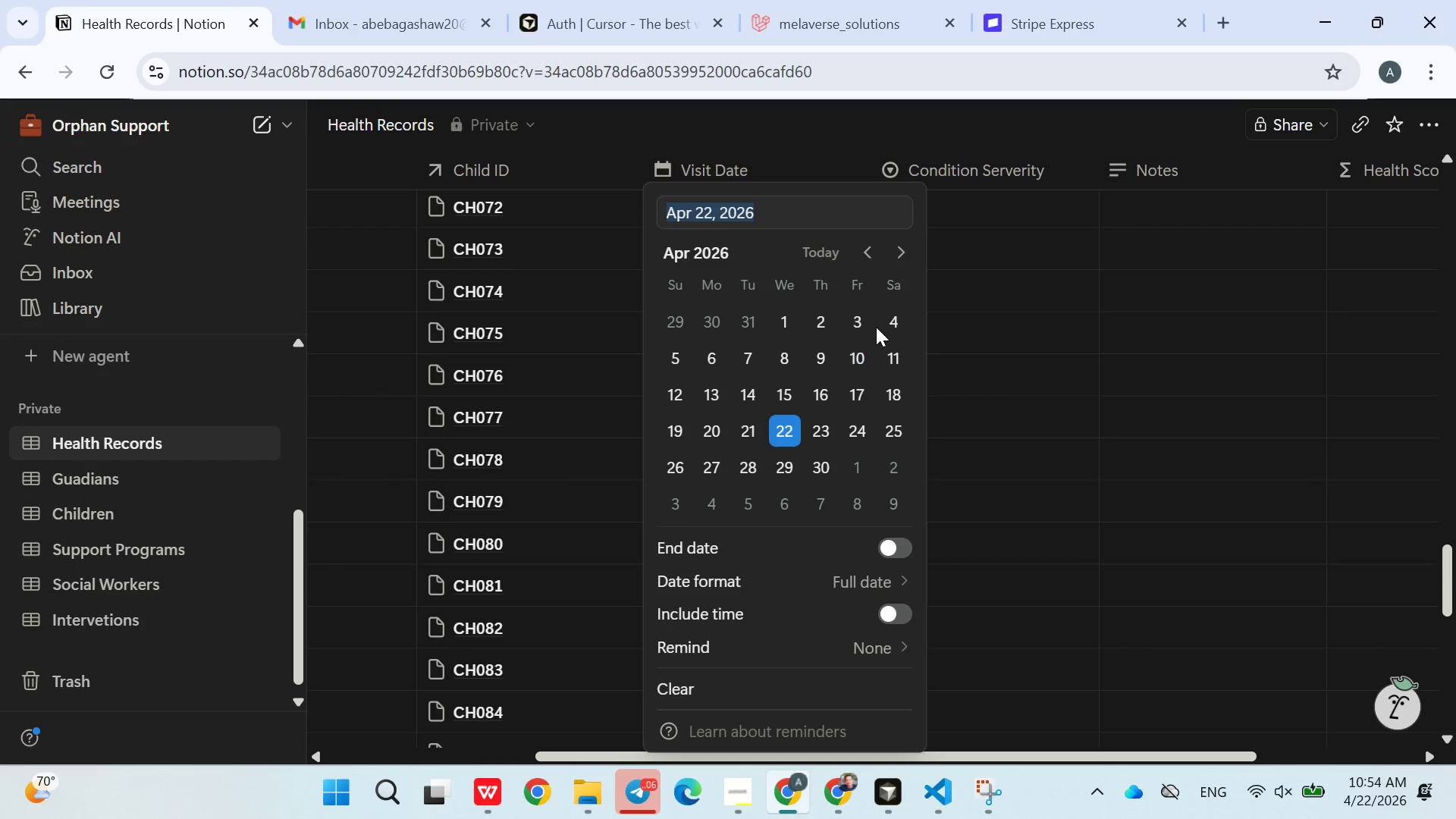 
left_click([876, 322])
 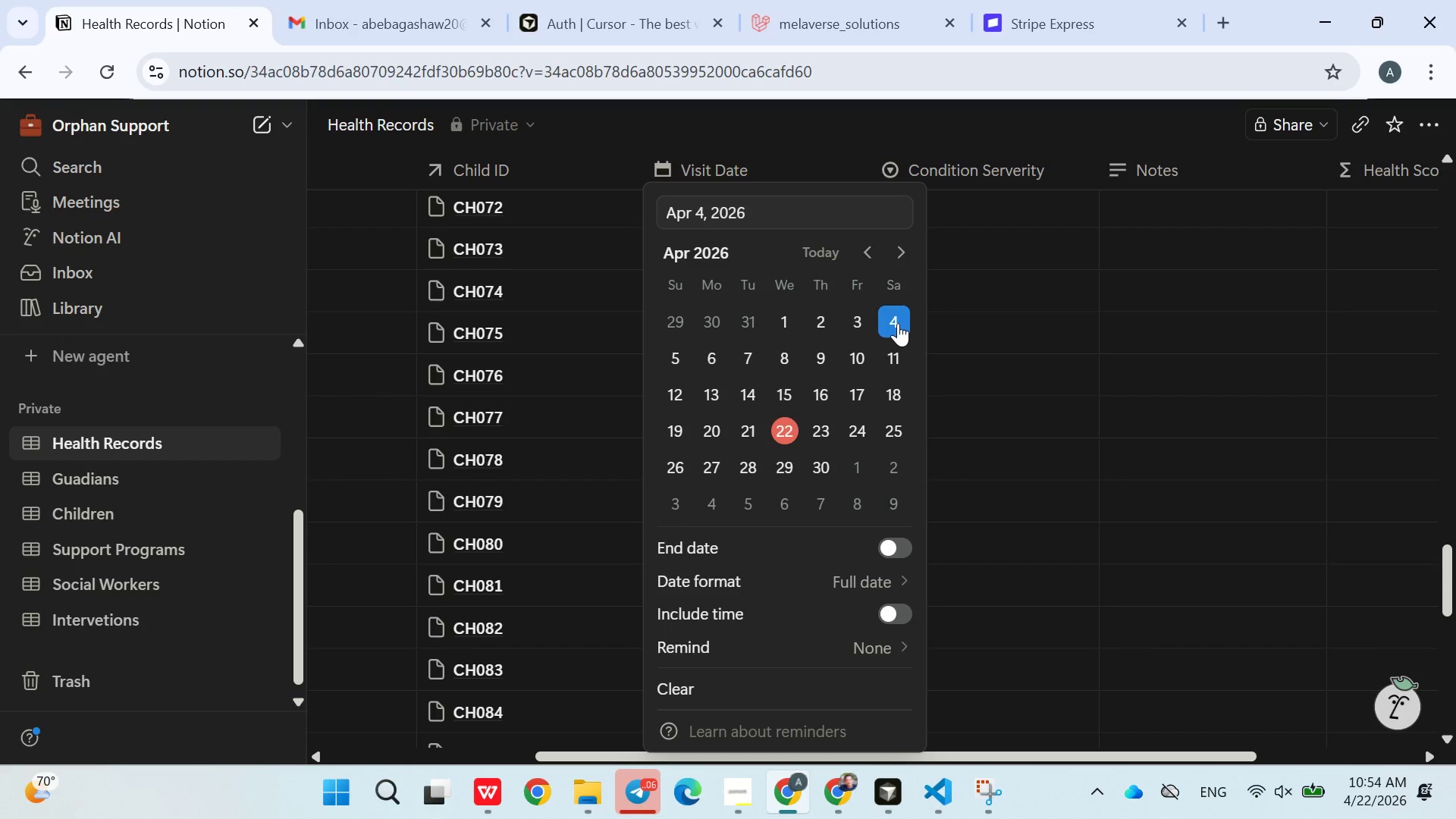 
double_click([1035, 351])
 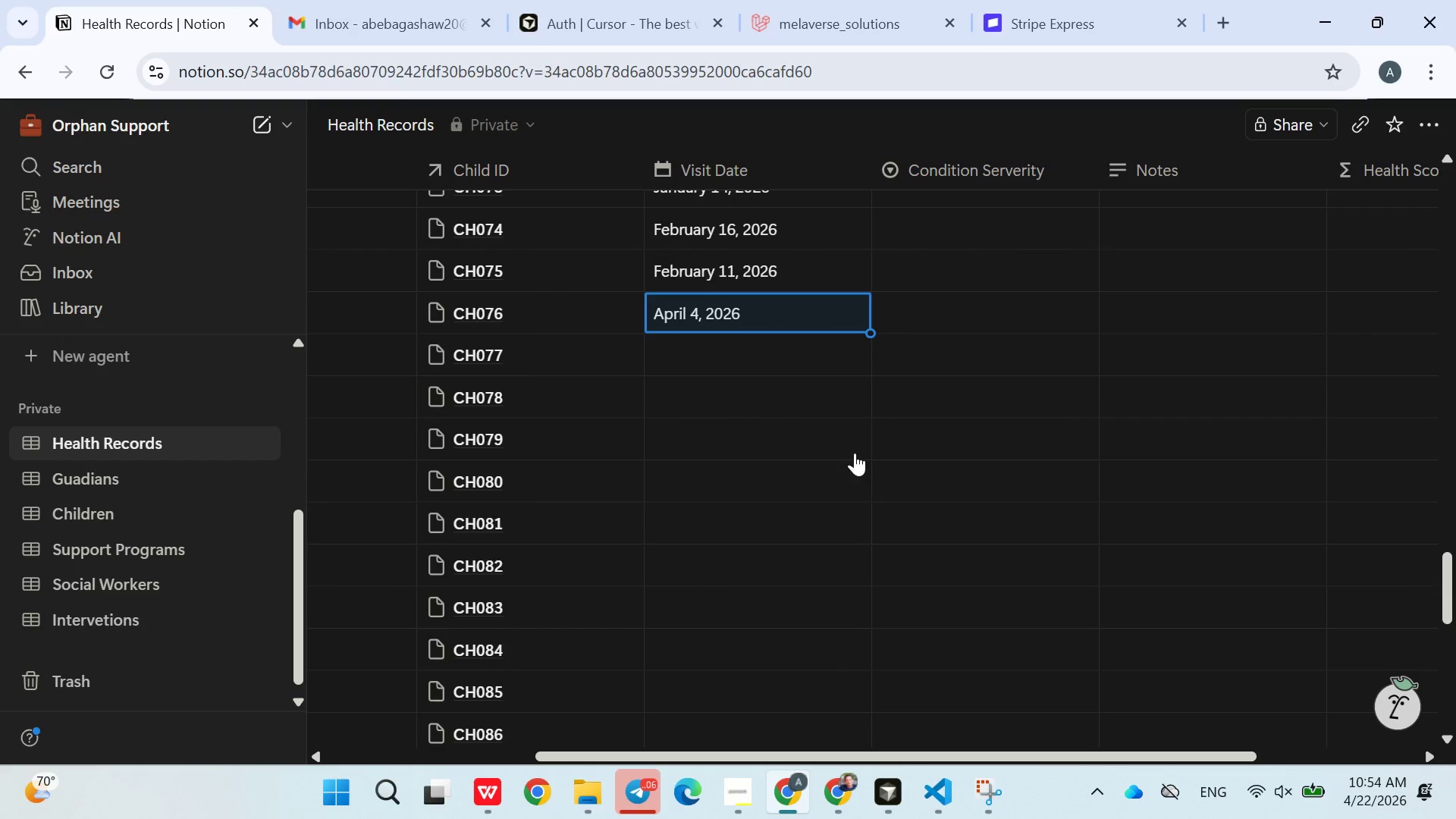 
left_click([777, 359])
 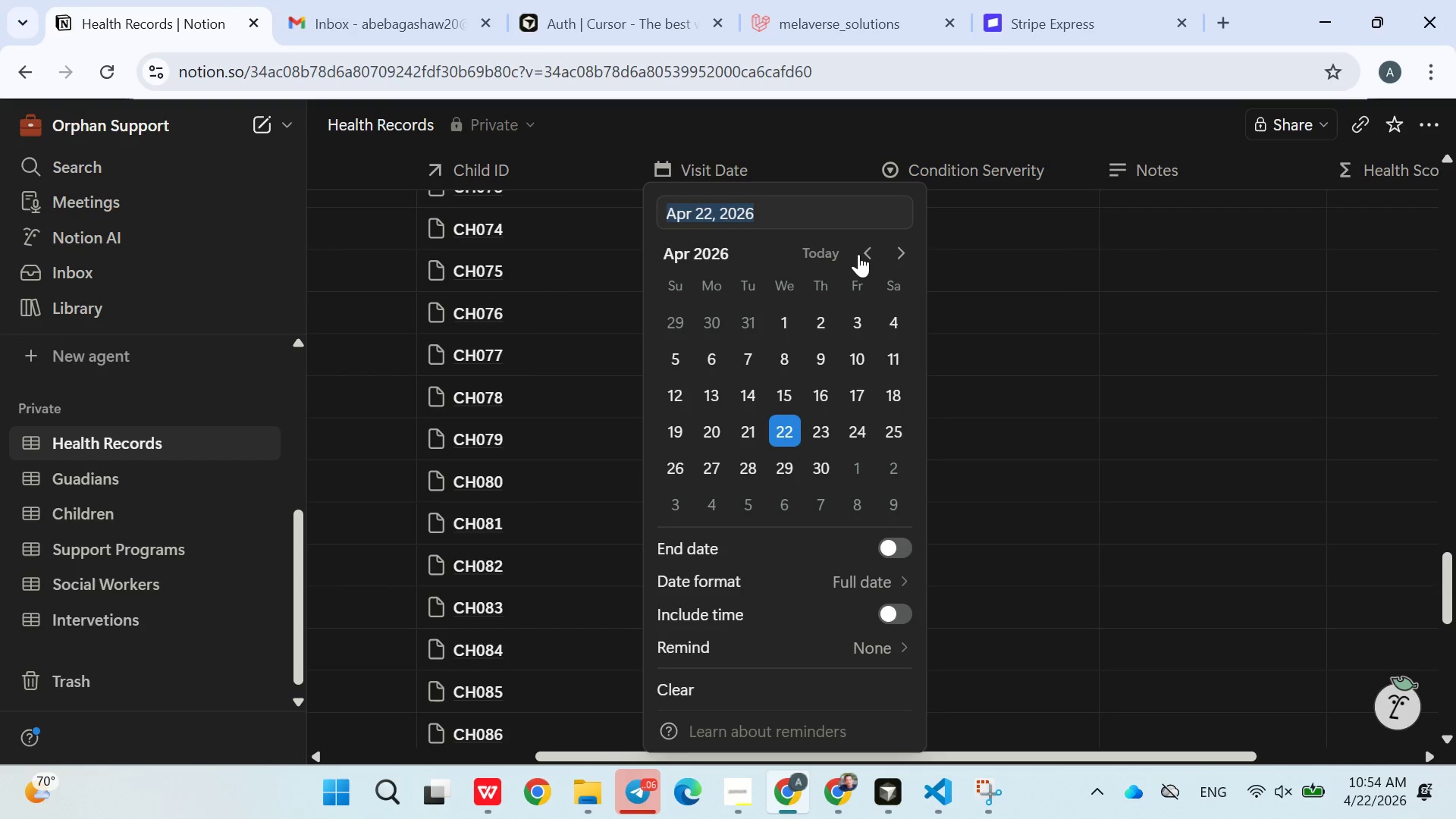 
double_click([858, 253])